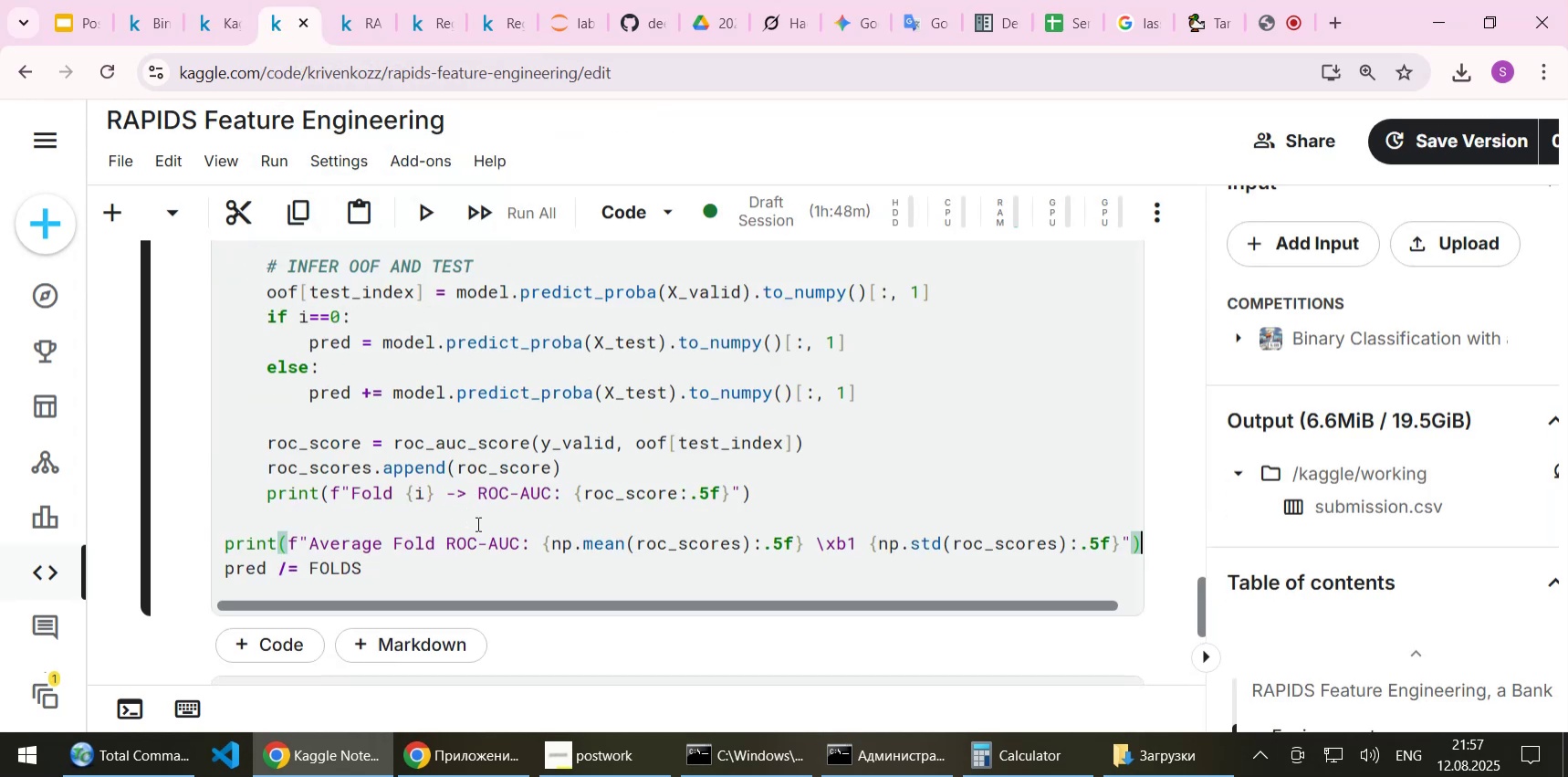 
key(Home)
 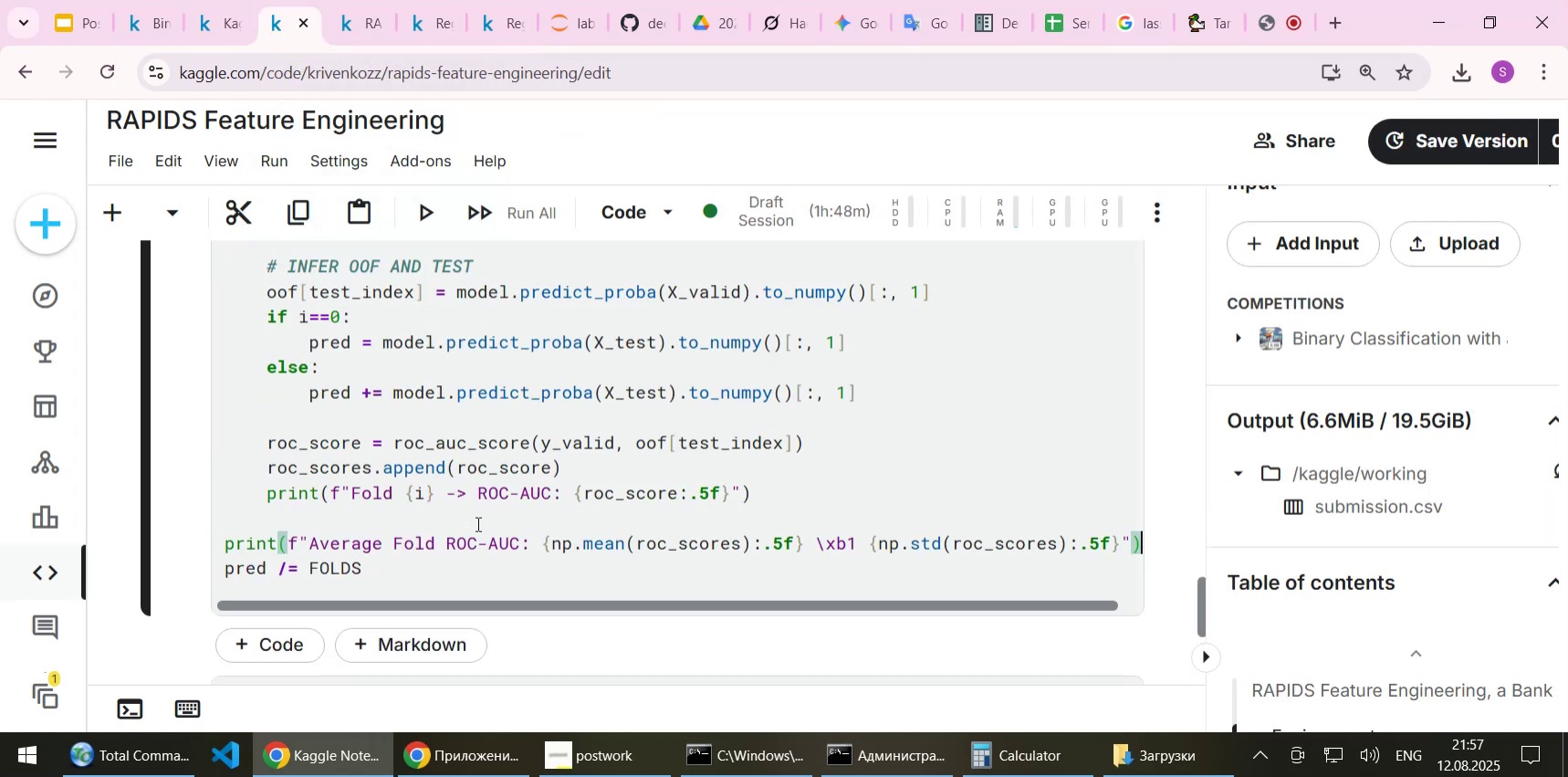 
key(End)
 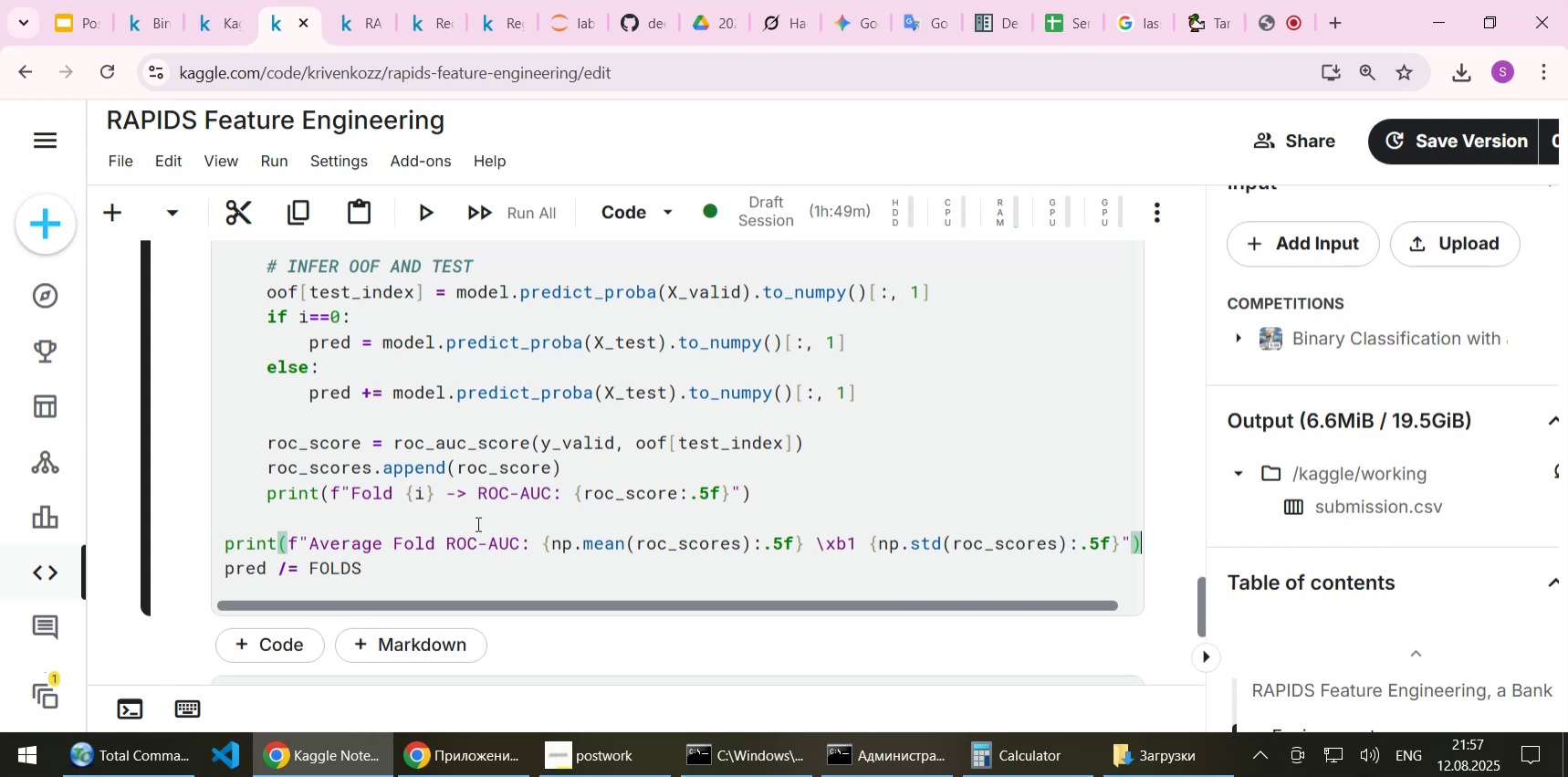 
wait(6.35)
 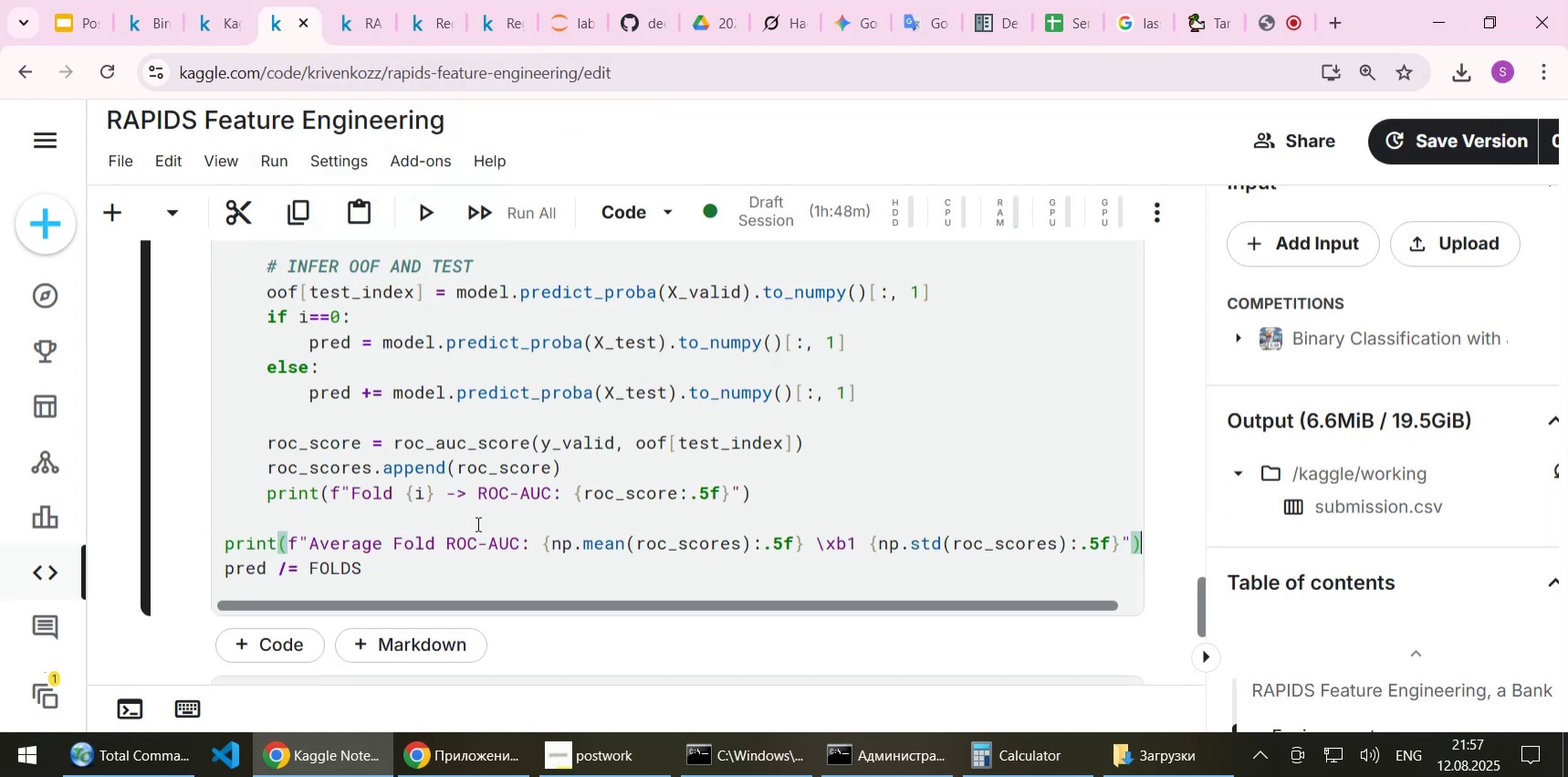 
key(Home)
 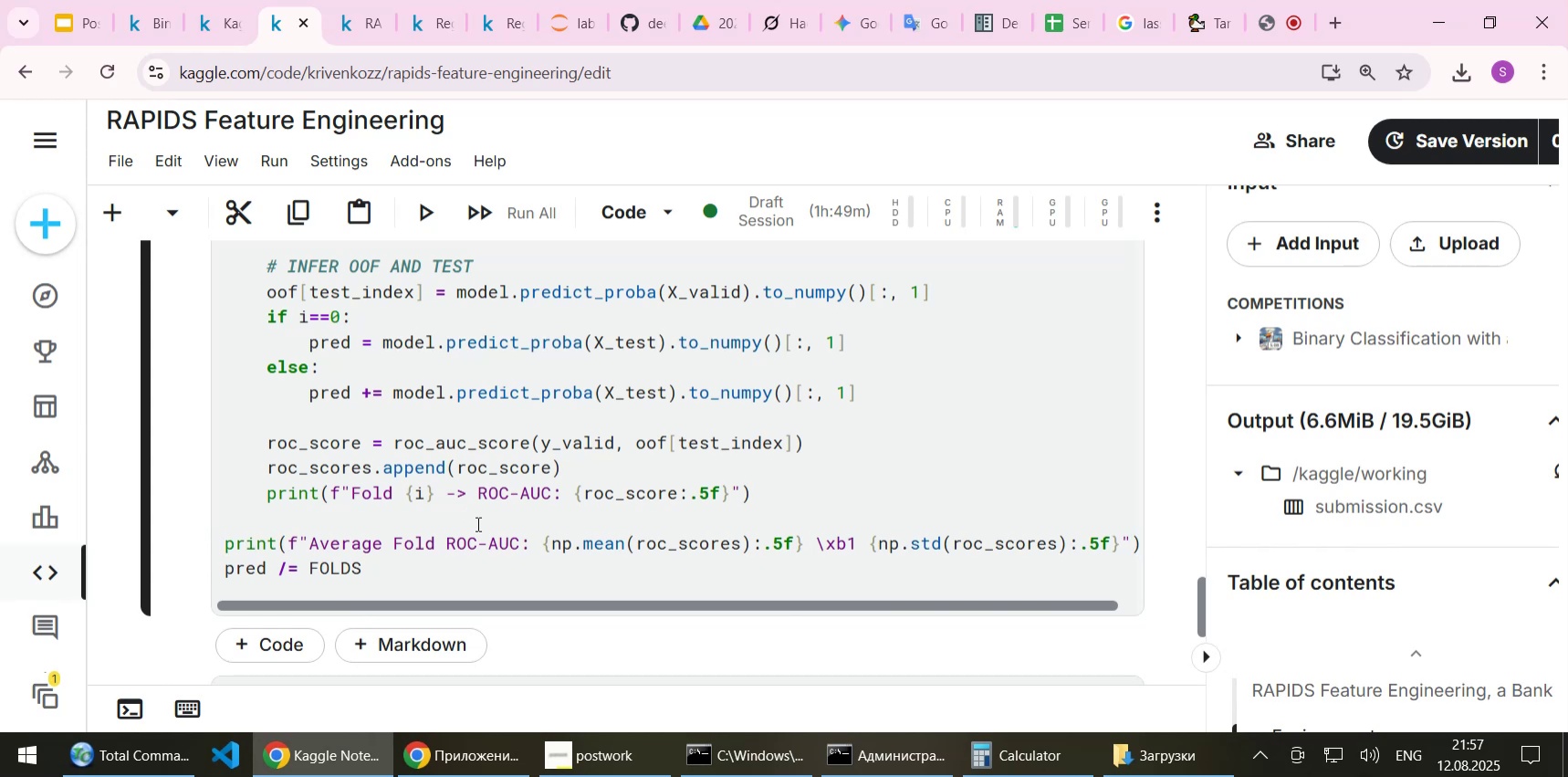 
key(Control+S)
 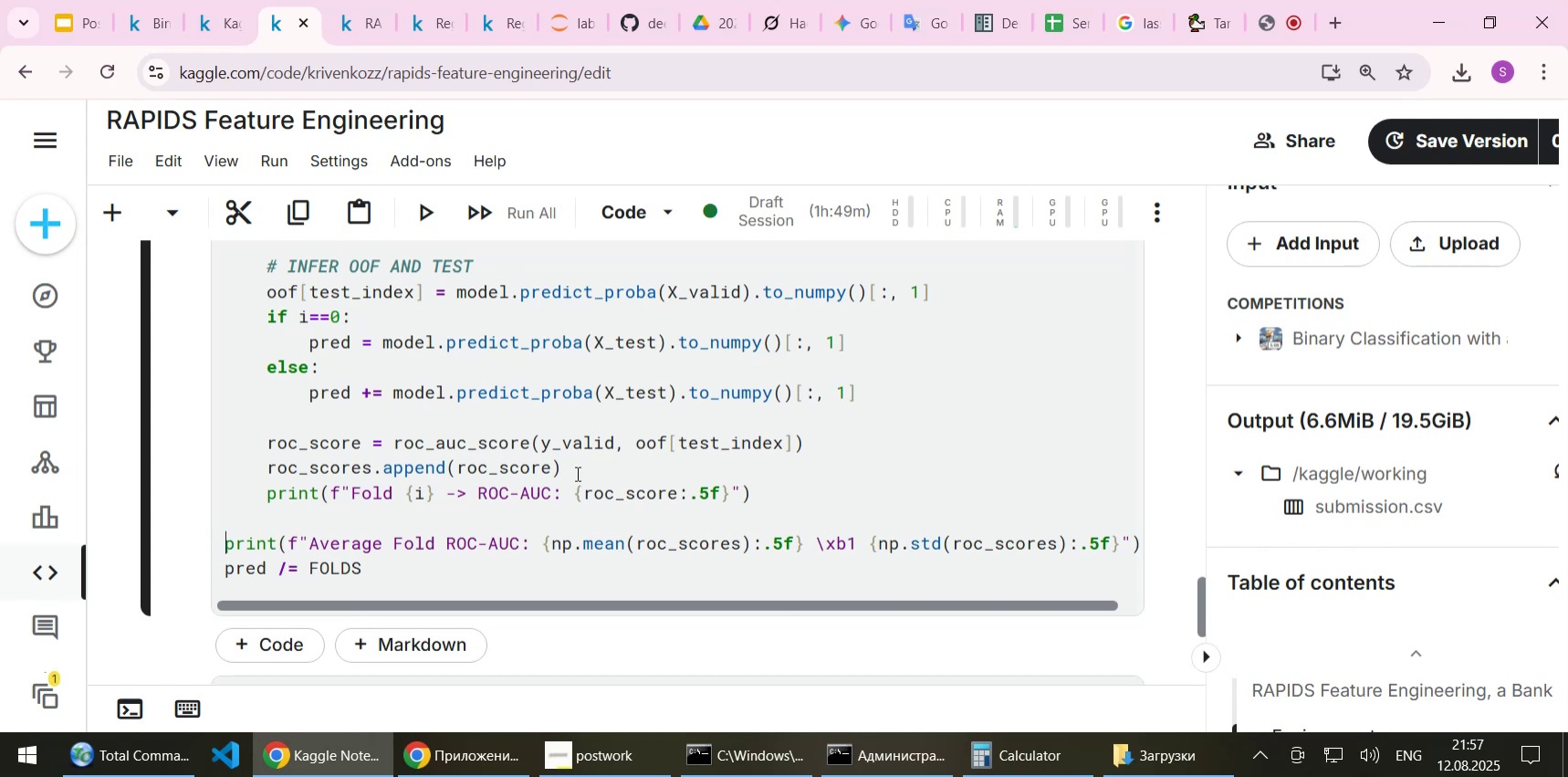 
left_click([617, 458])
 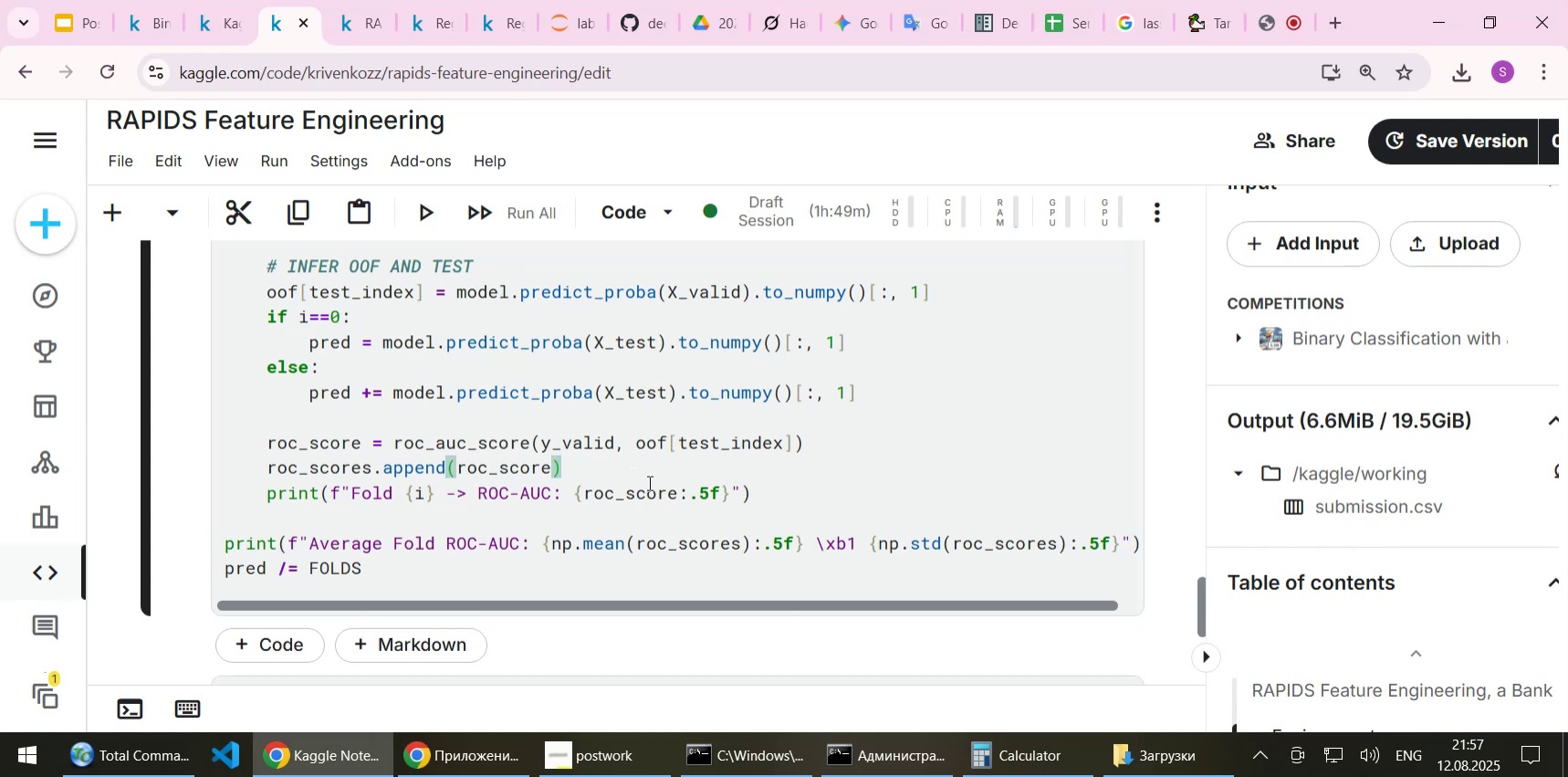 
scroll: coordinate [648, 482], scroll_direction: up, amount: 1.0
 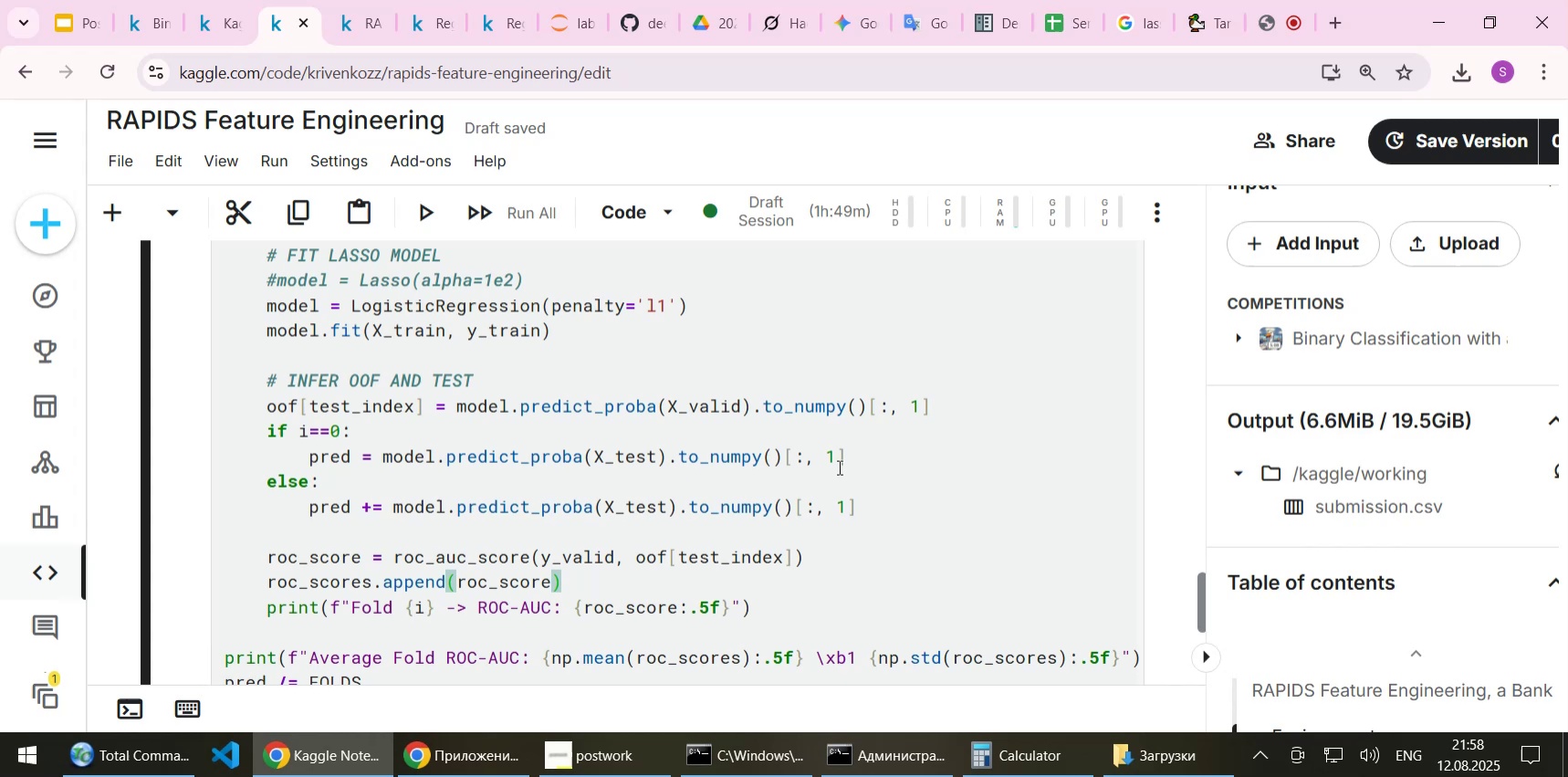 
wait(16.37)
 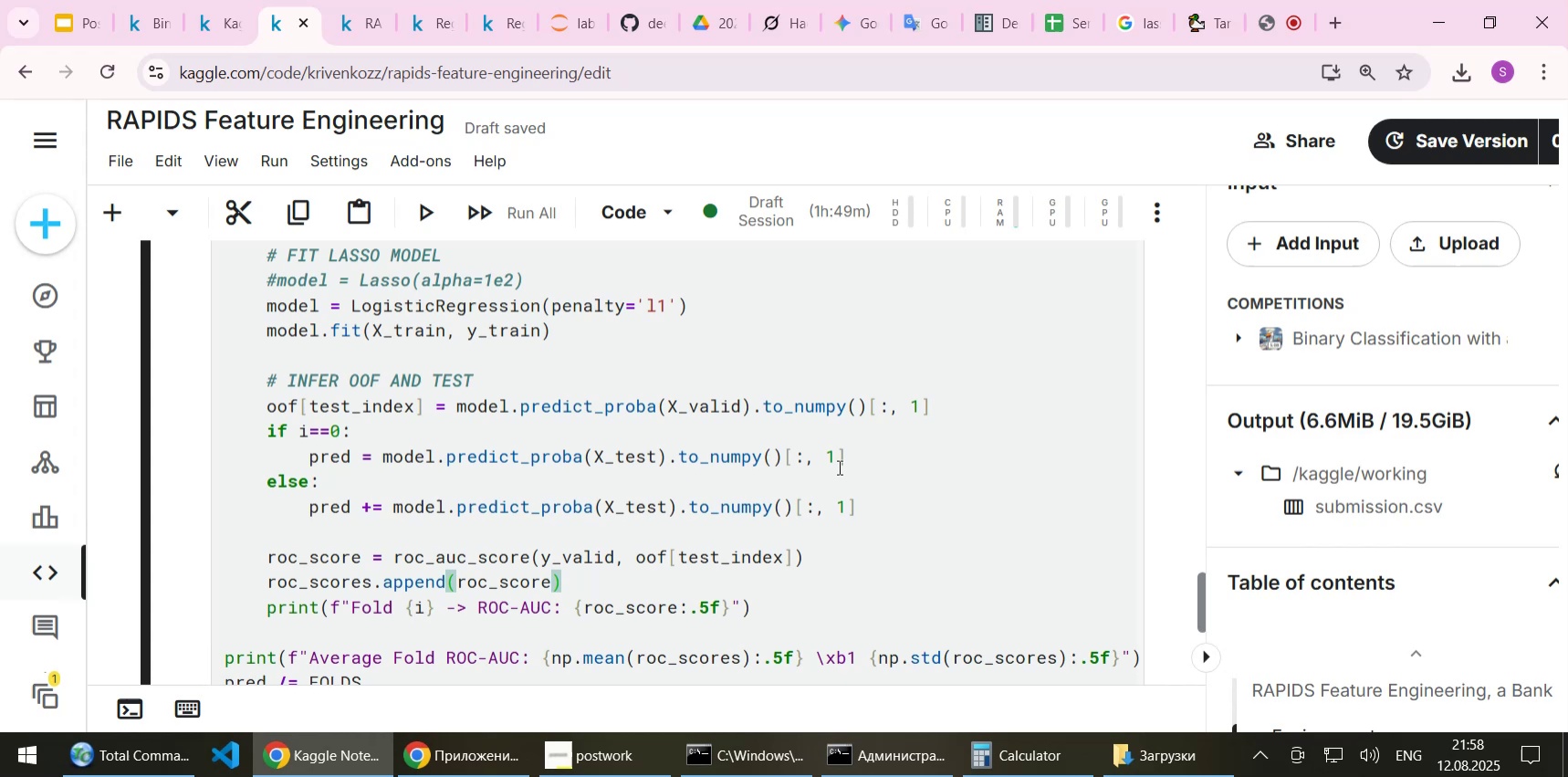 
left_click([1115, 215])
 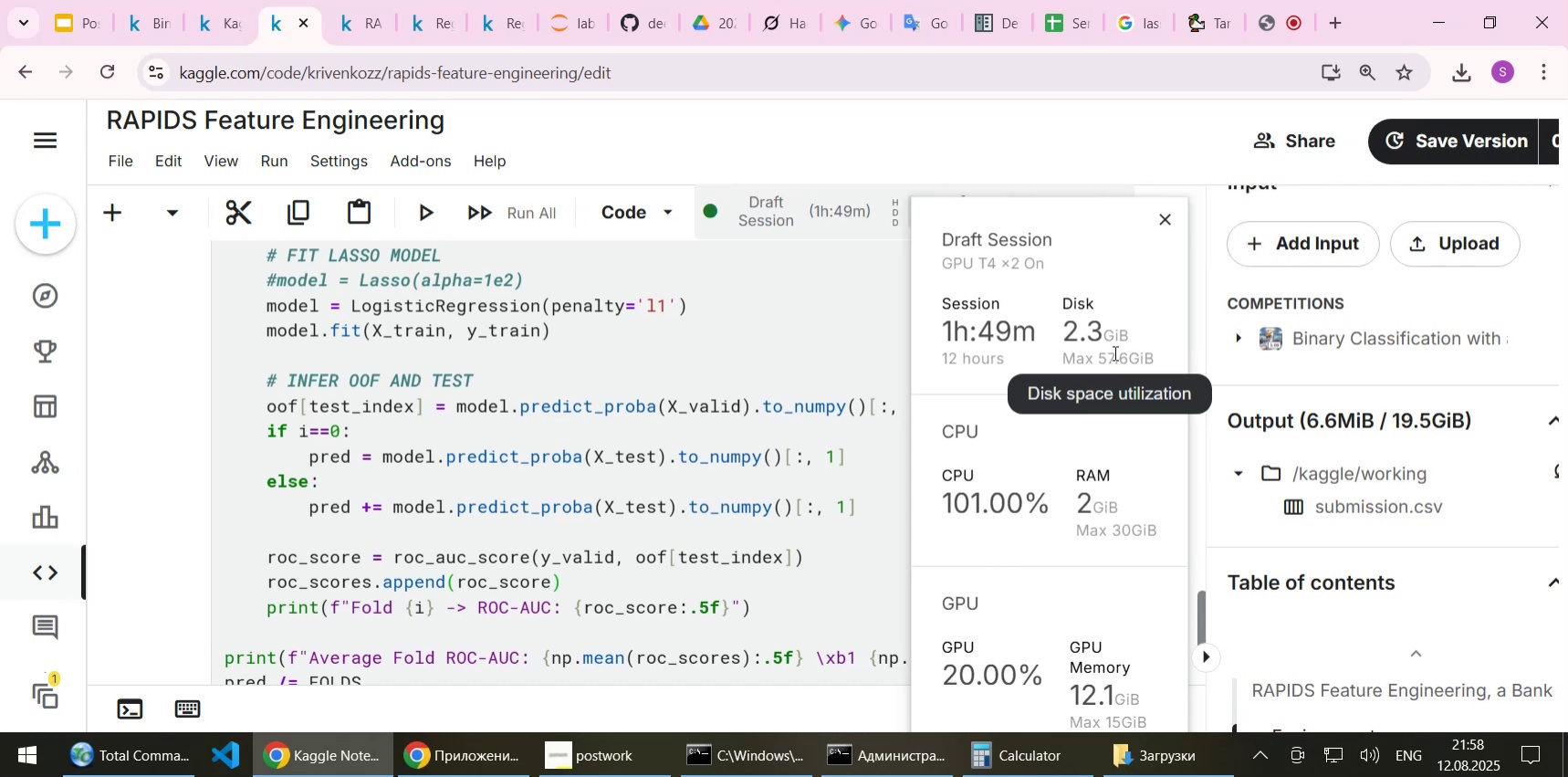 
wait(28.09)
 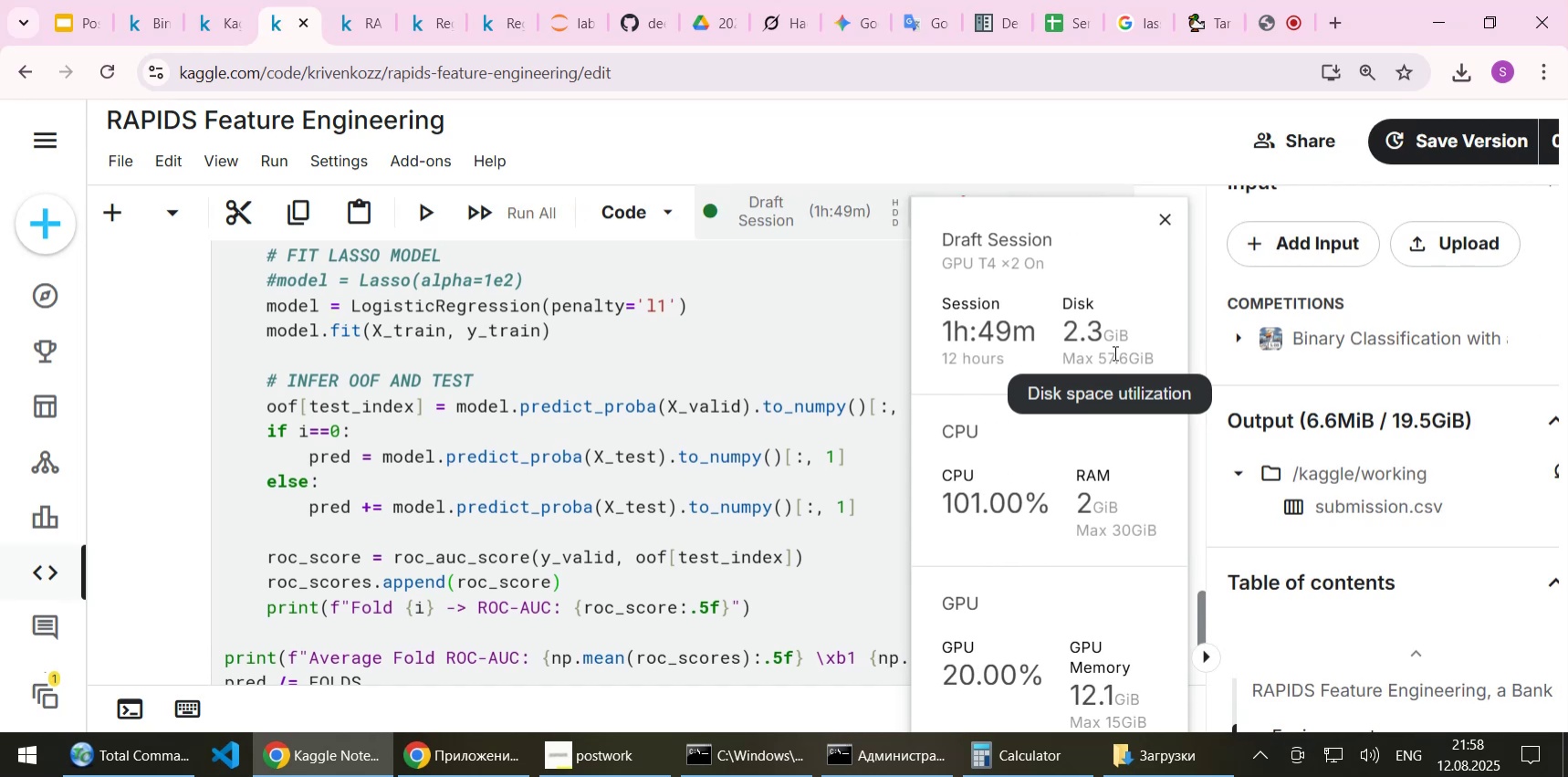 
scroll: coordinate [421, 383], scroll_direction: down, amount: 6.0
 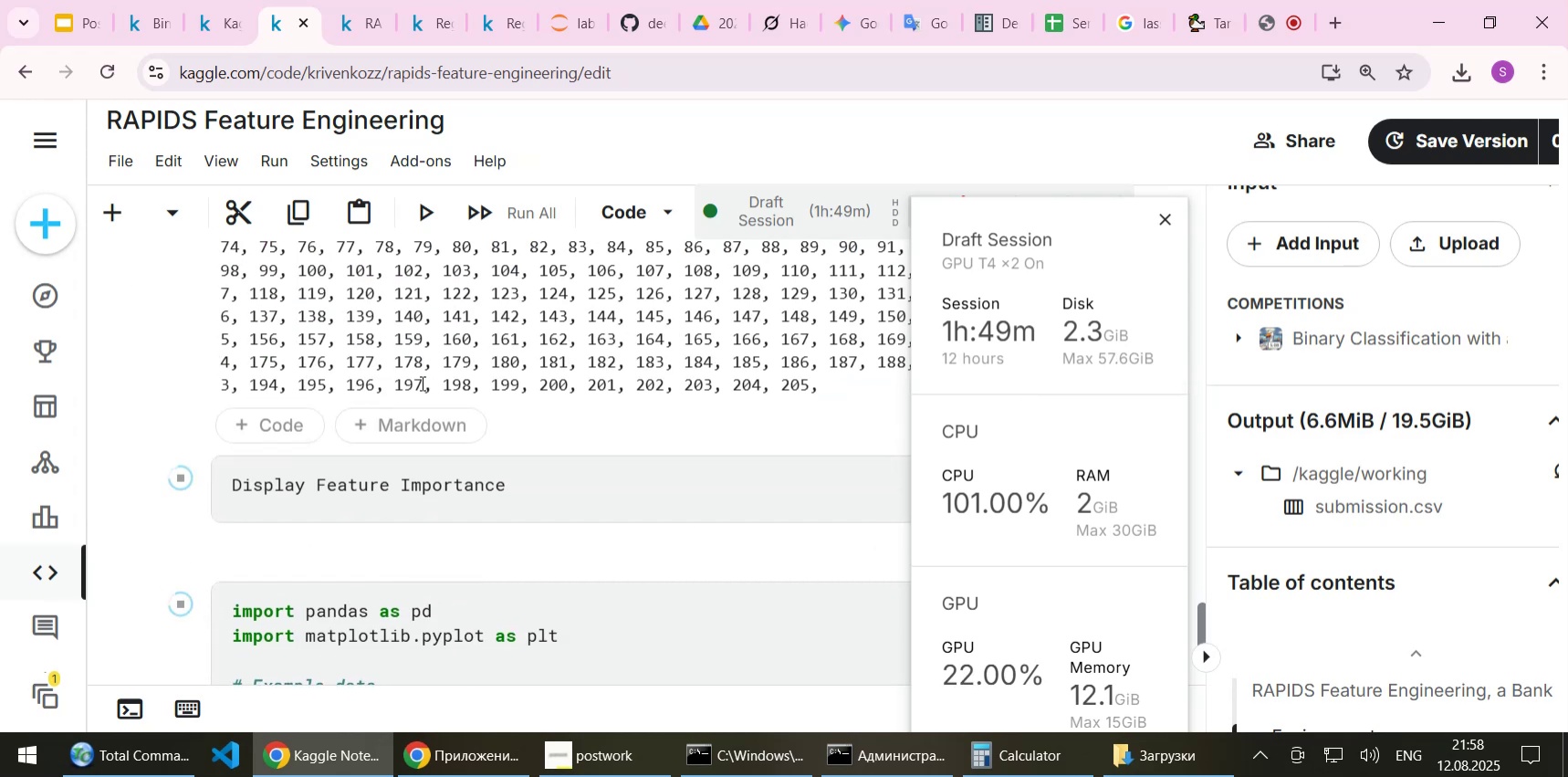 
scroll: coordinate [421, 383], scroll_direction: up, amount: 1.0
 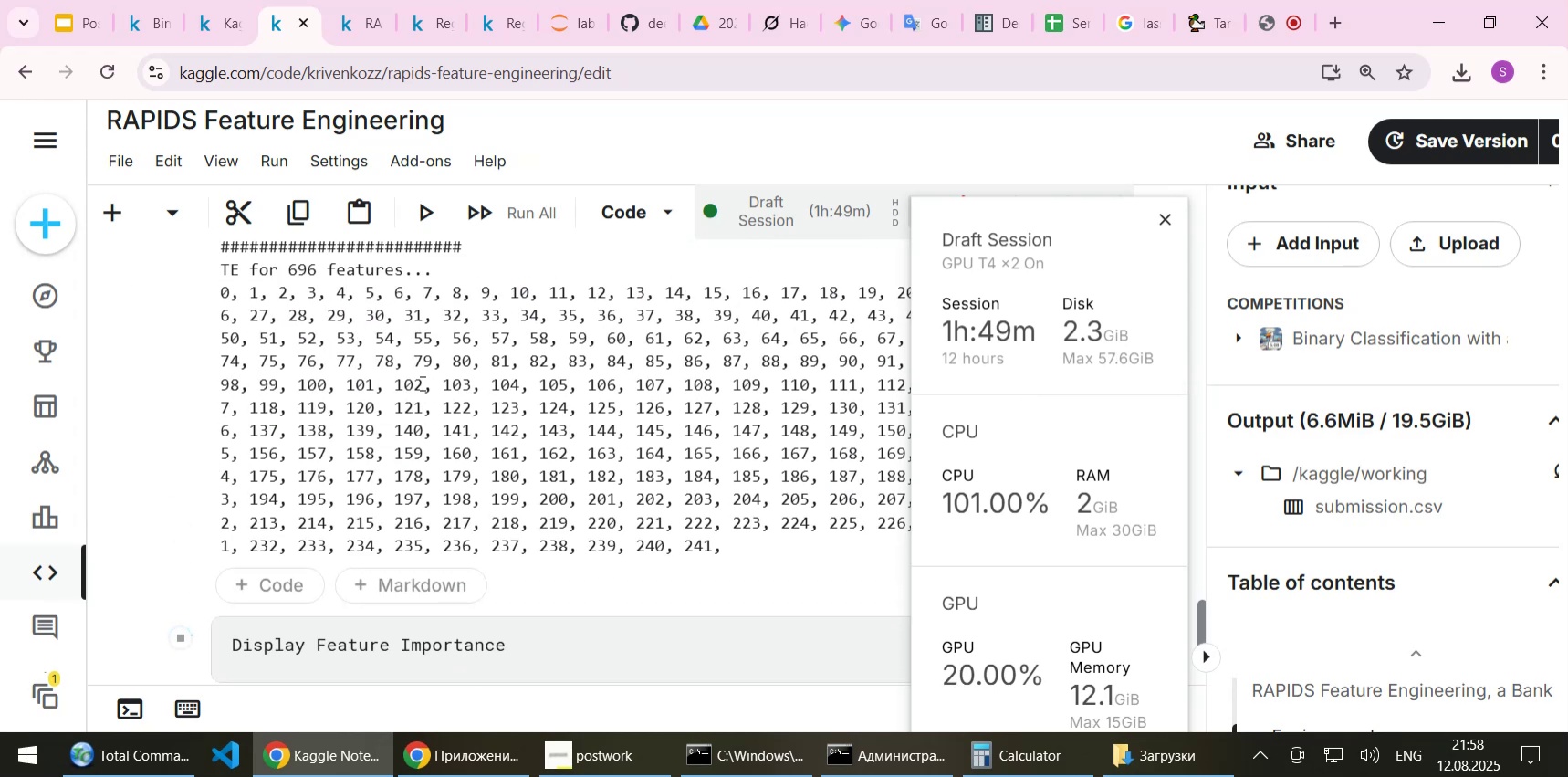 
scroll: coordinate [421, 383], scroll_direction: down, amount: 1.0
 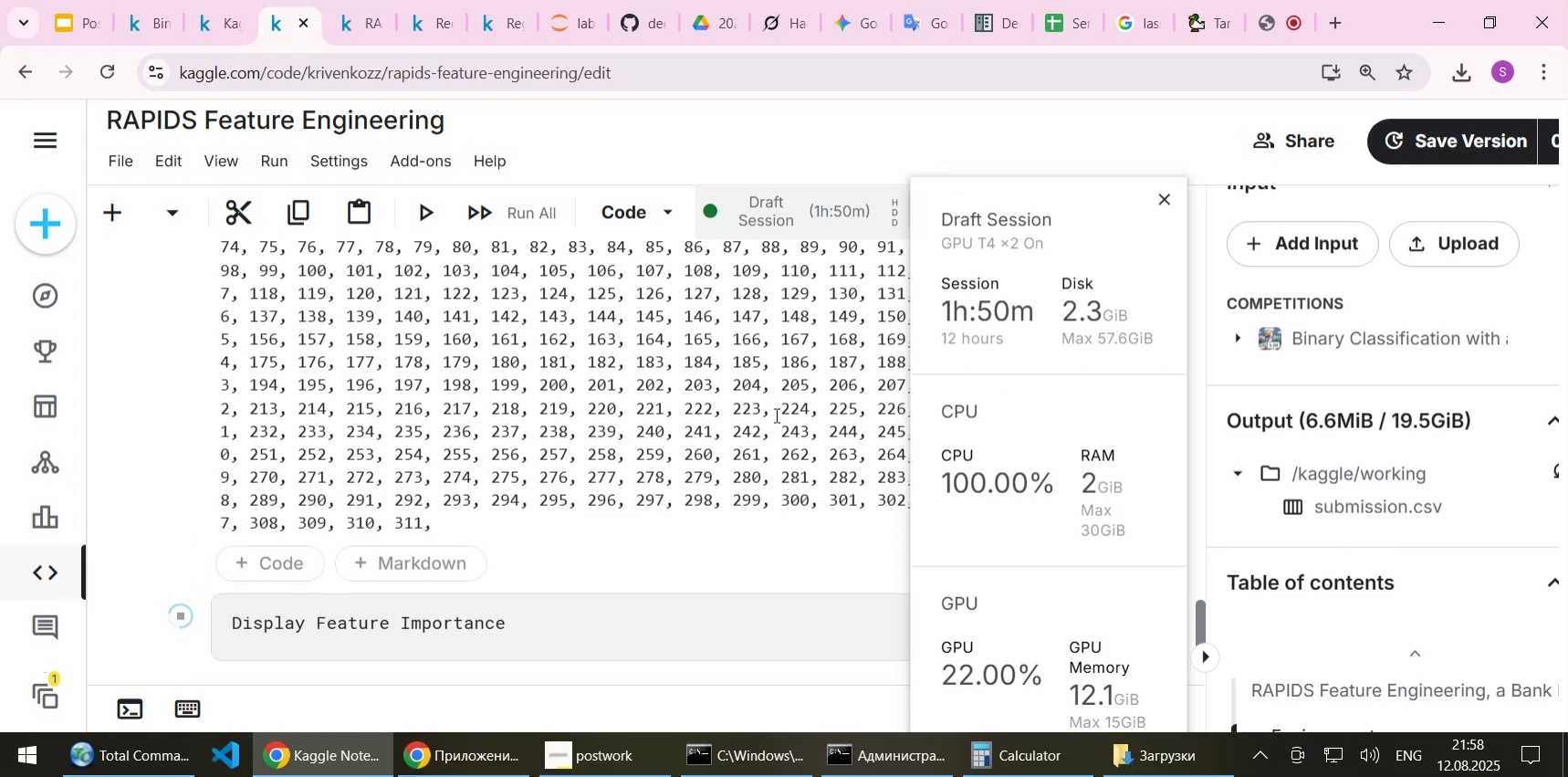 
wait(5.55)
 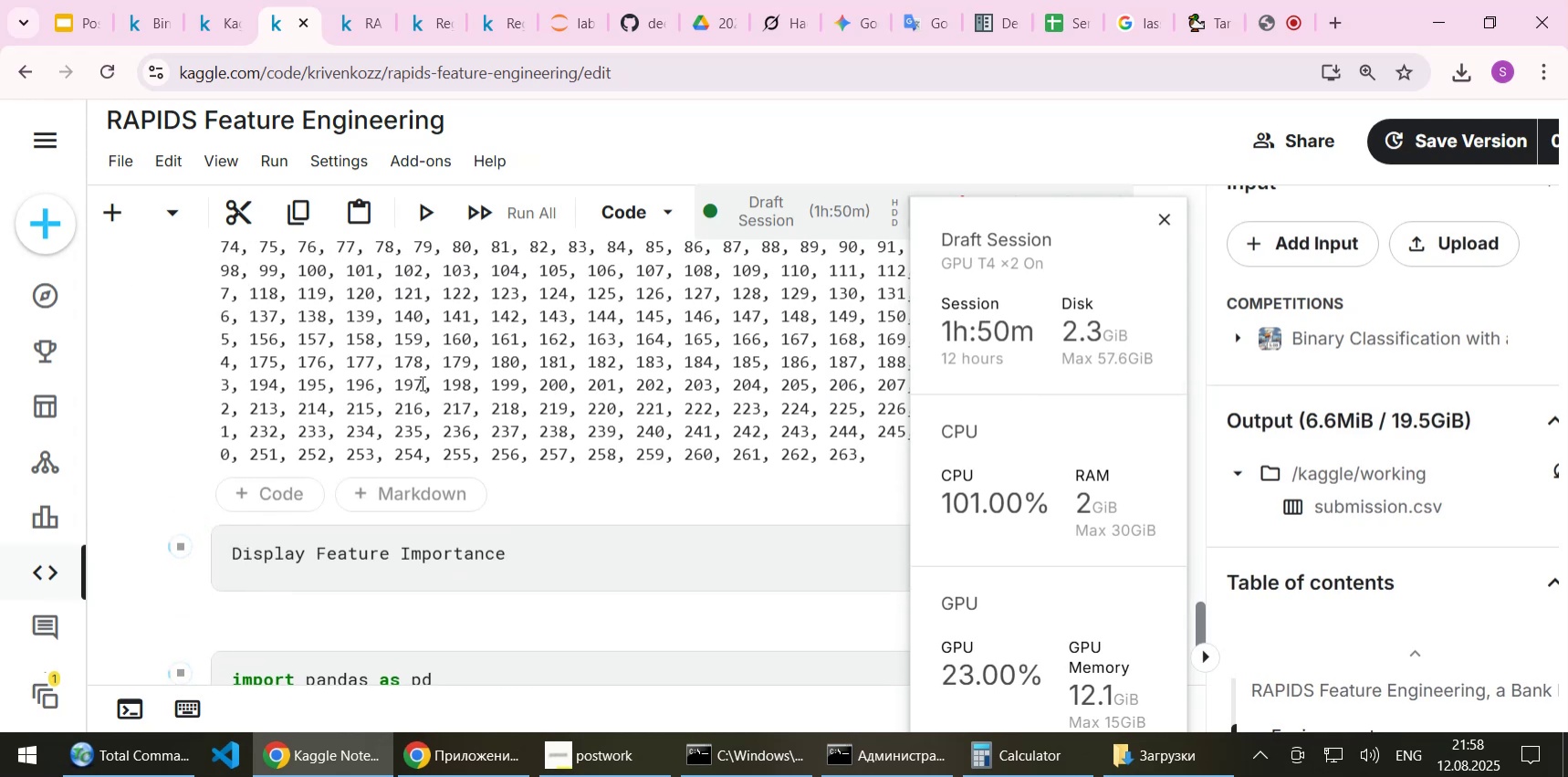 
scroll: coordinate [775, 415], scroll_direction: down, amount: 1.0
 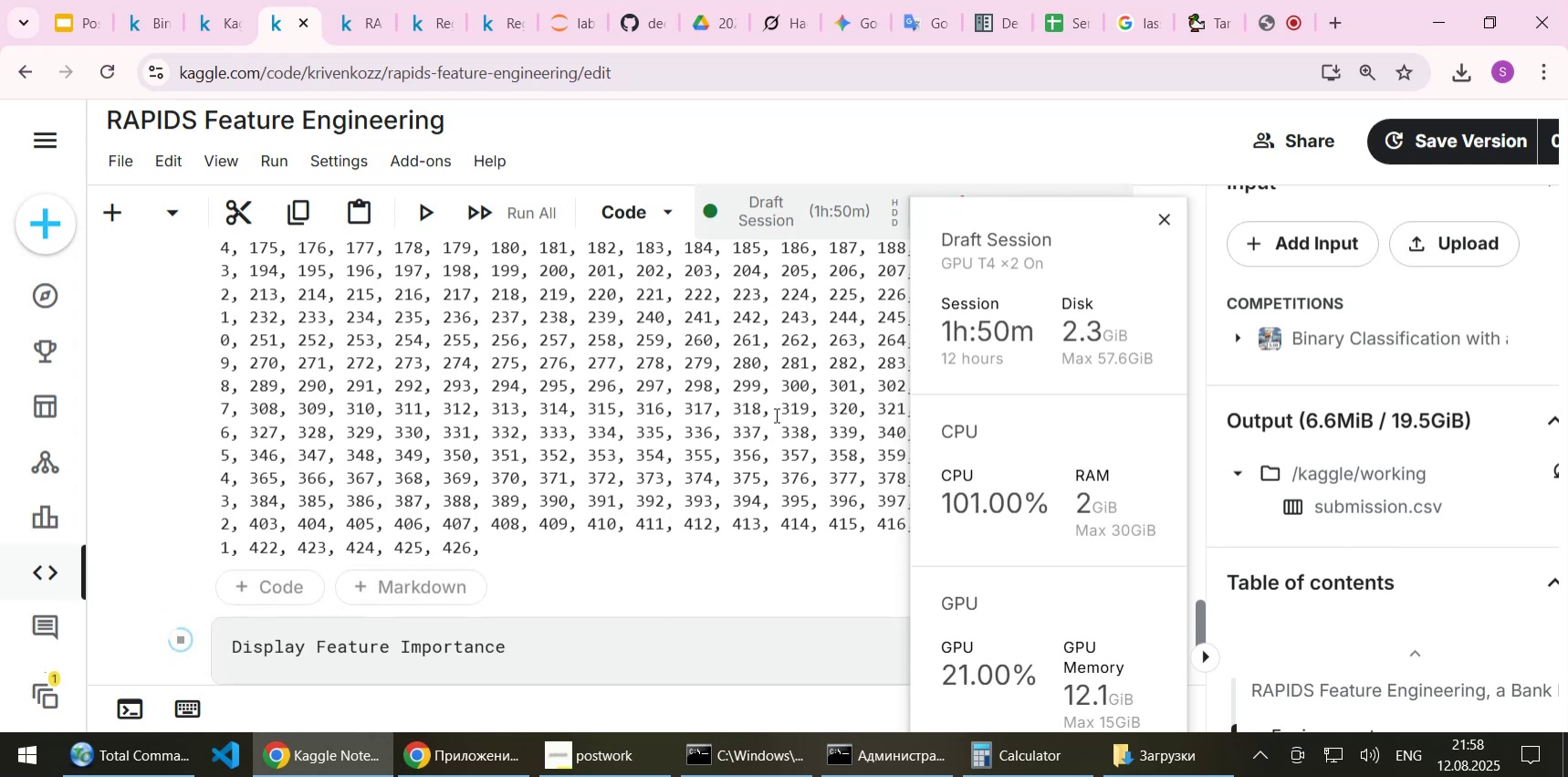 
wait(10.81)
 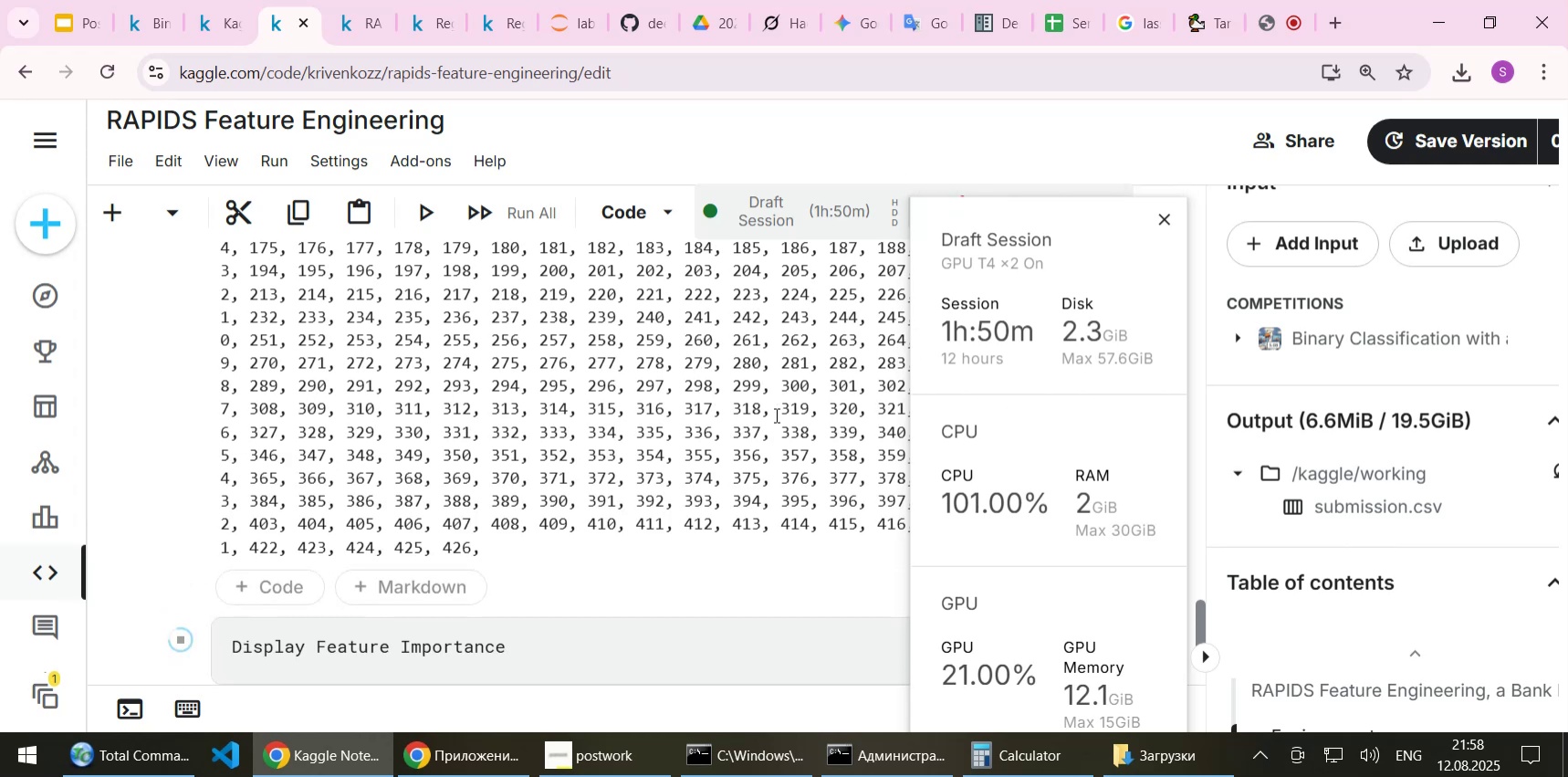 
scroll: coordinate [709, 376], scroll_direction: down, amount: 3.0
 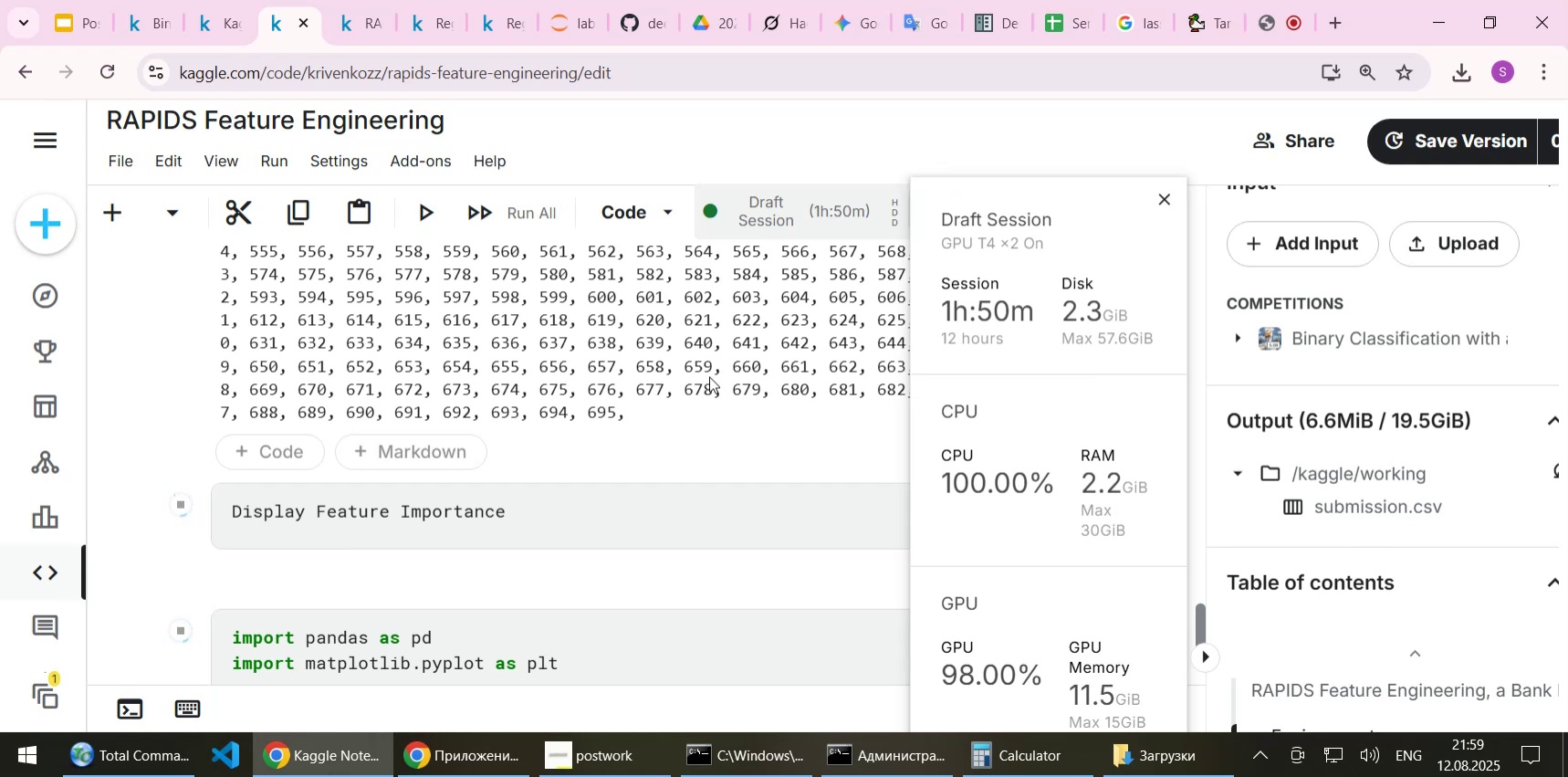 
wait(15.83)
 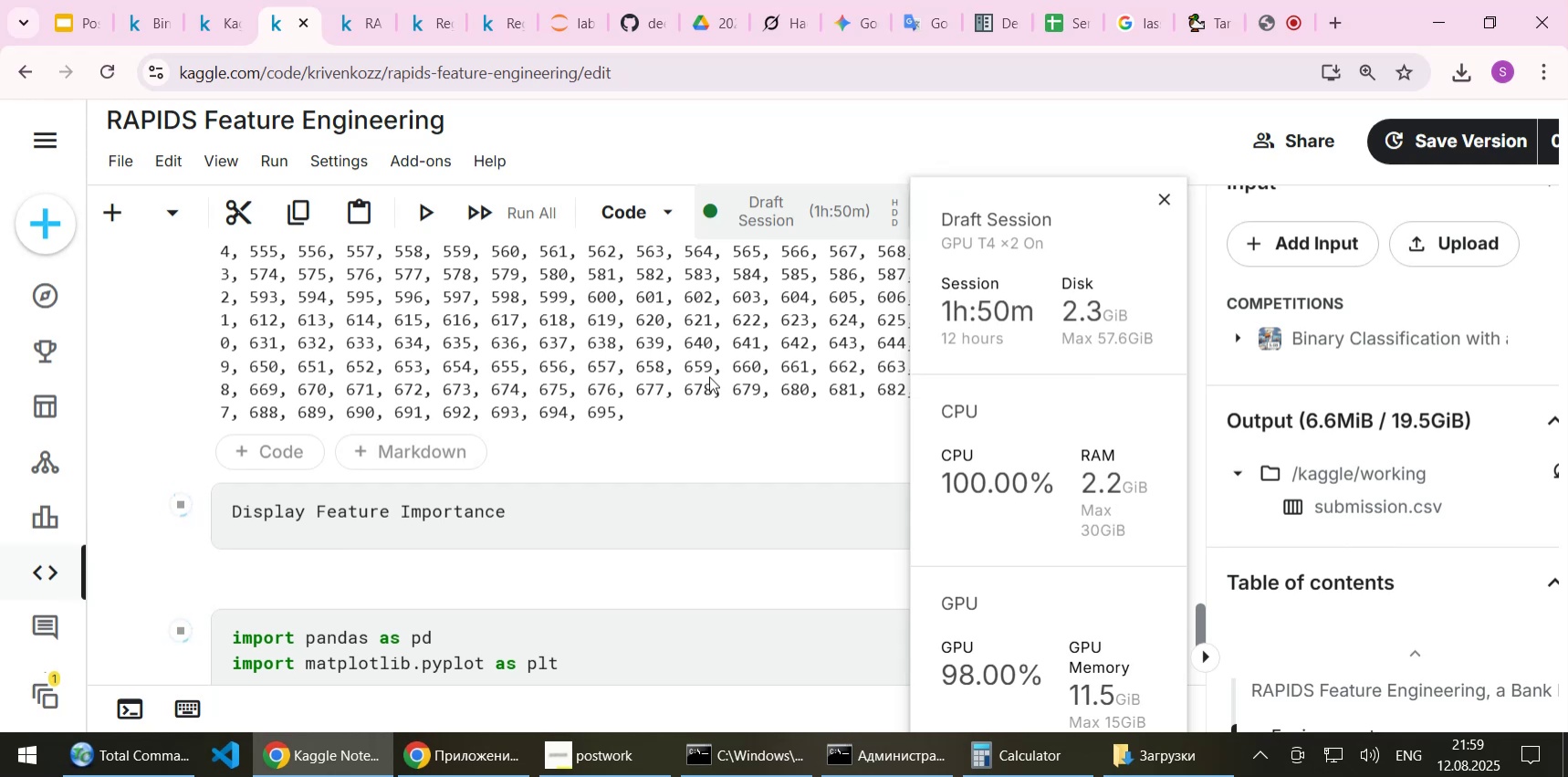 
scroll: coordinate [619, 454], scroll_direction: down, amount: 3.0
 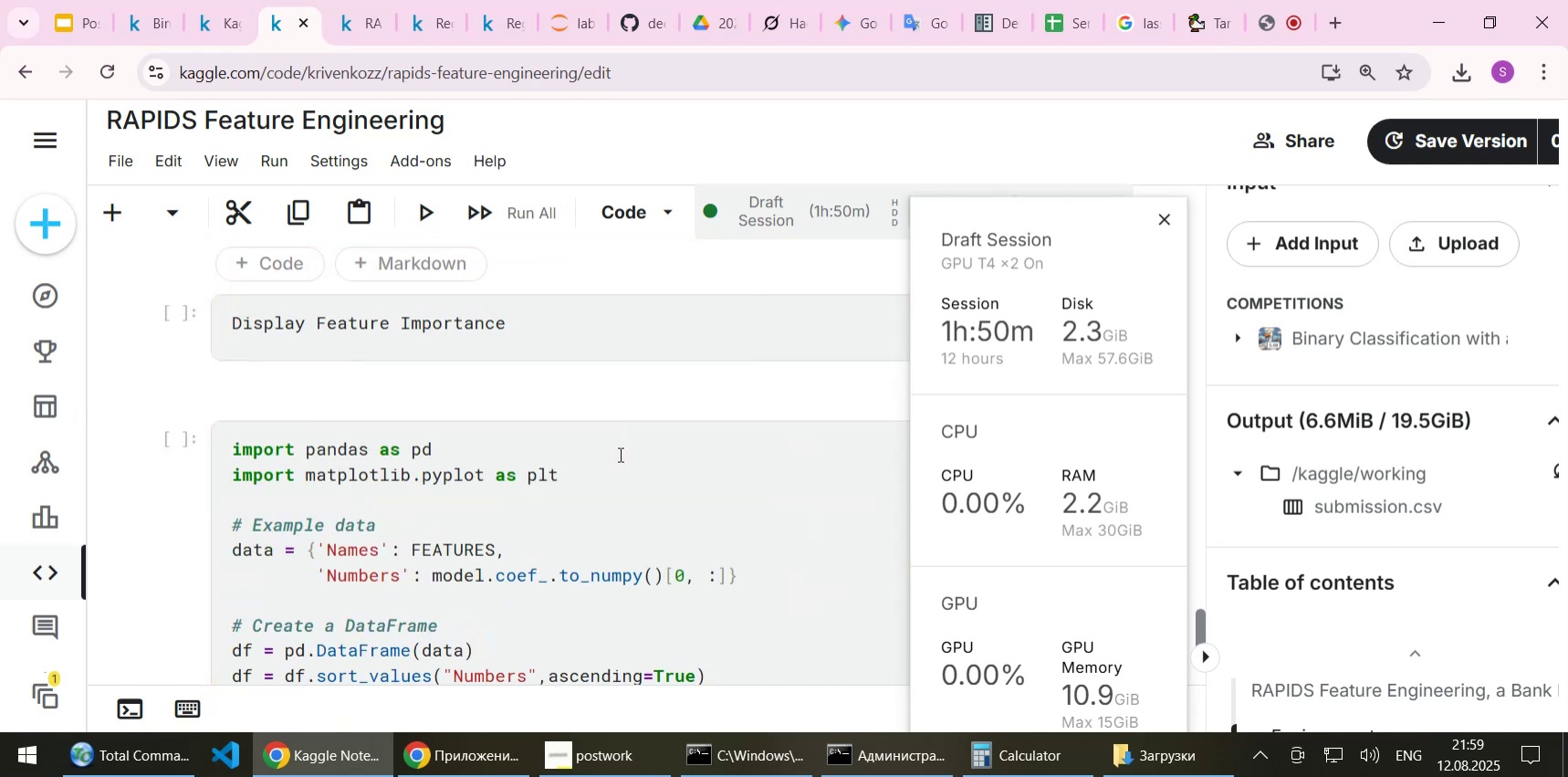 
scroll: coordinate [619, 454], scroll_direction: up, amount: 1.0
 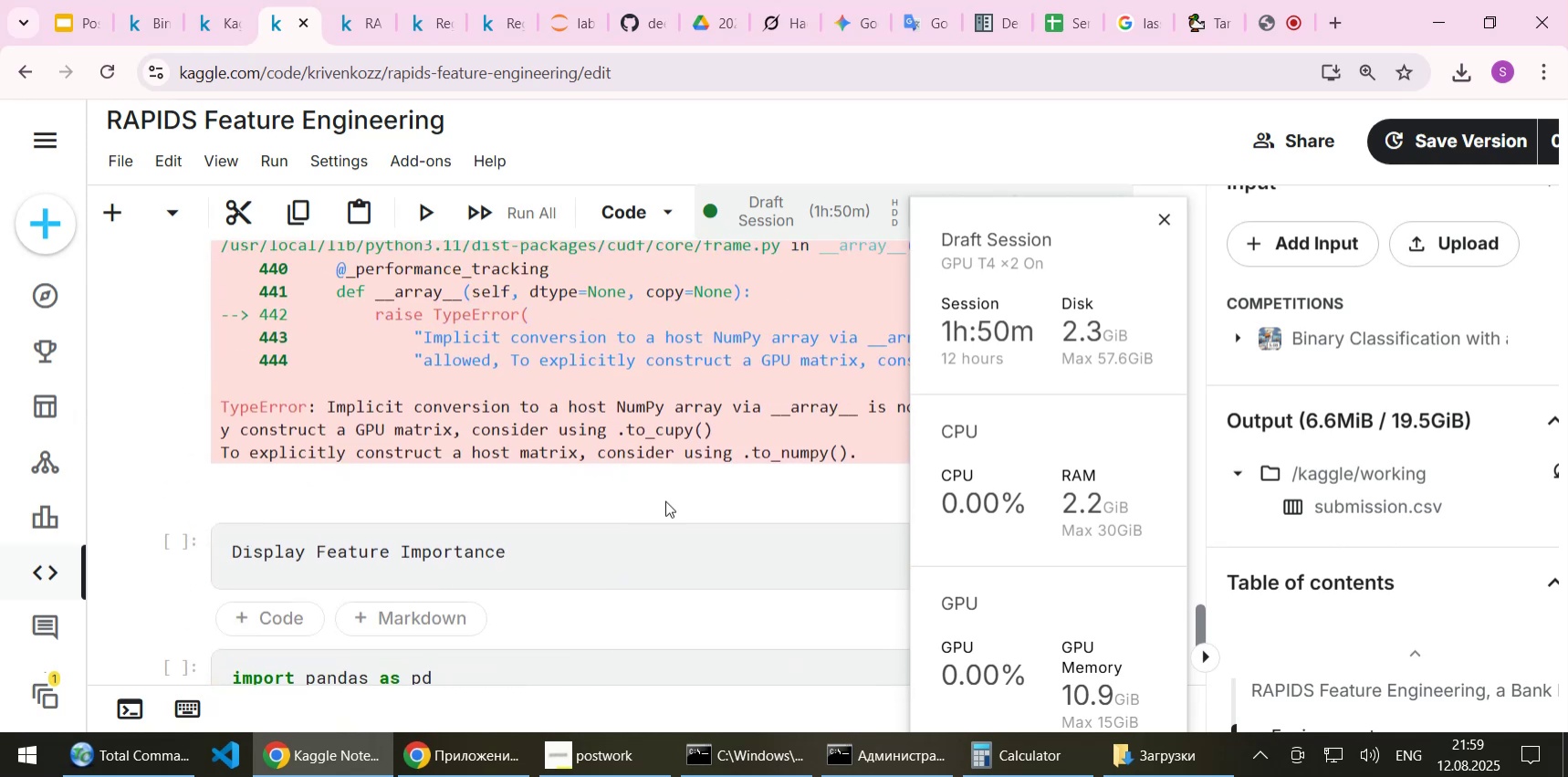 
wait(6.42)
 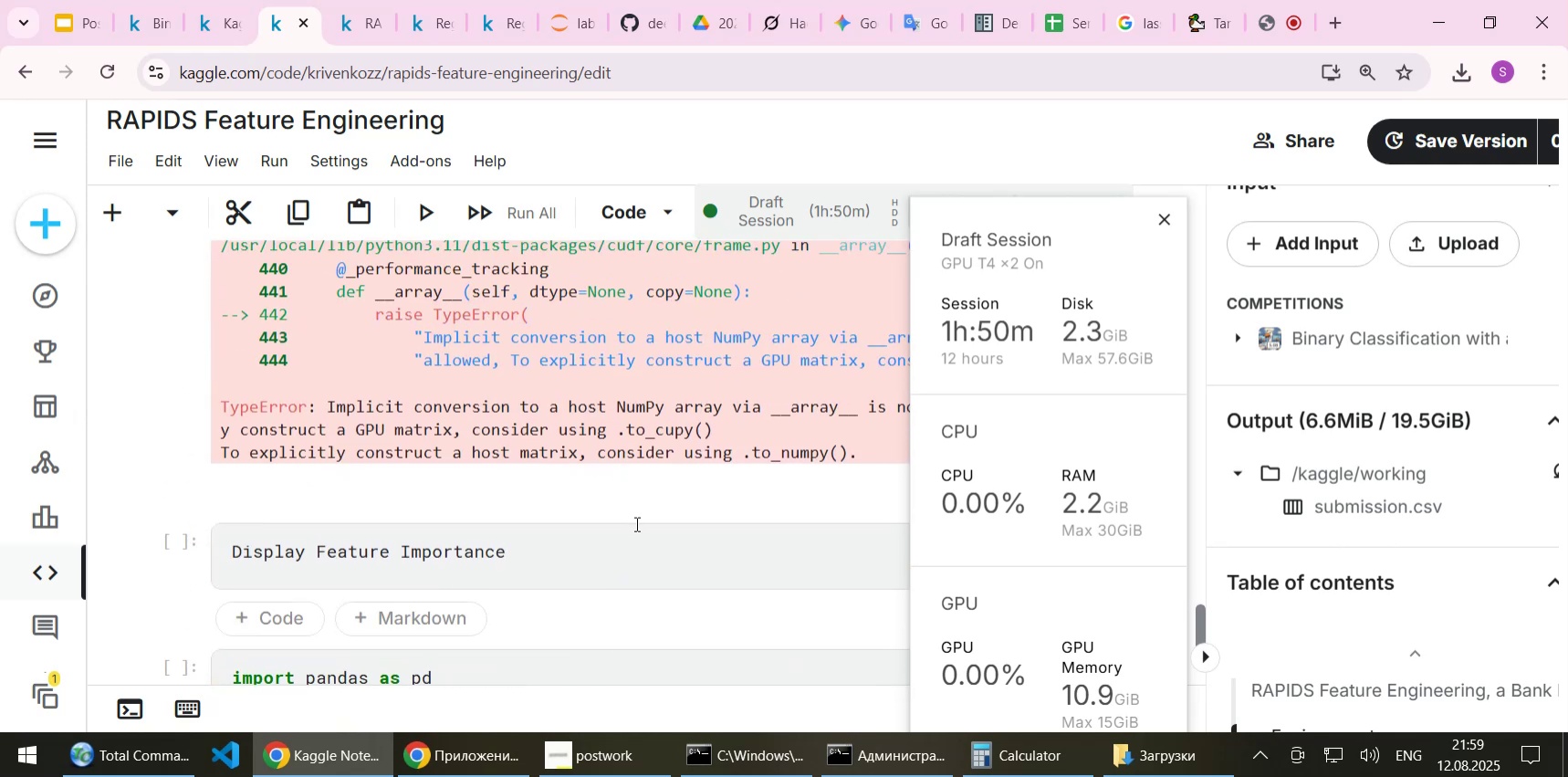 
left_click_drag(start_coordinate=[742, 451], to_coordinate=[849, 451])
 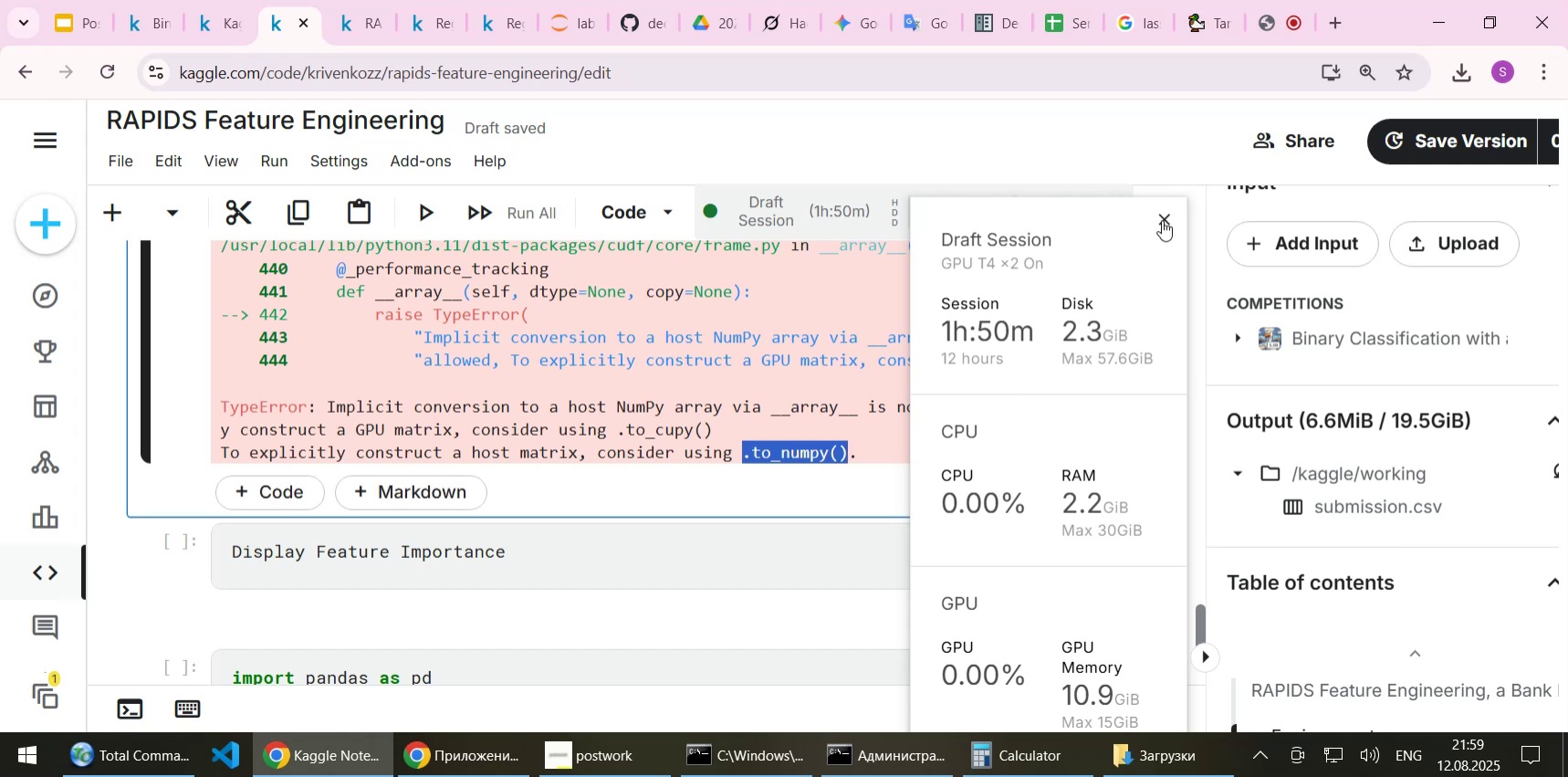 
left_click([1162, 220])
 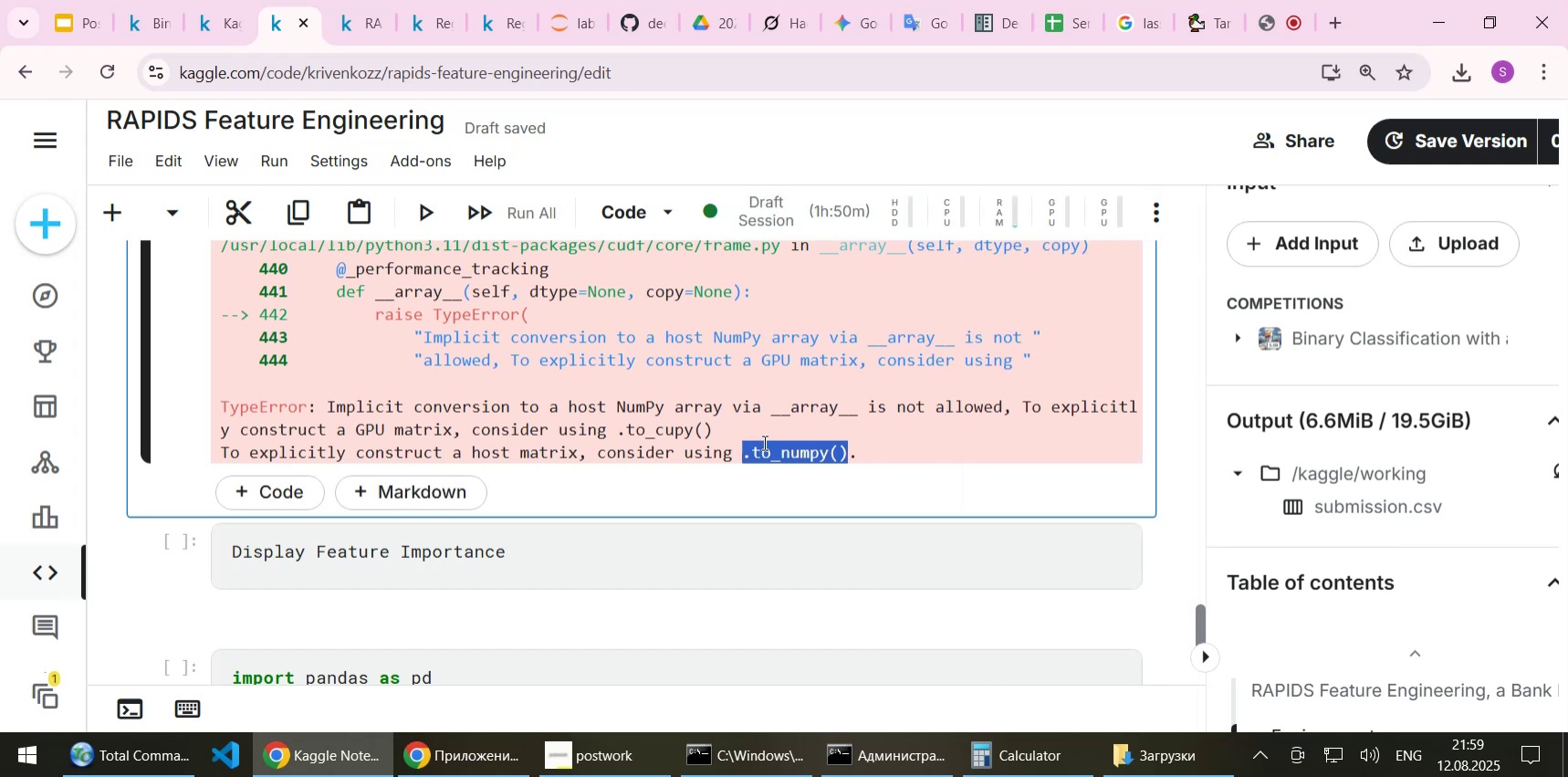 
left_click([763, 442])
 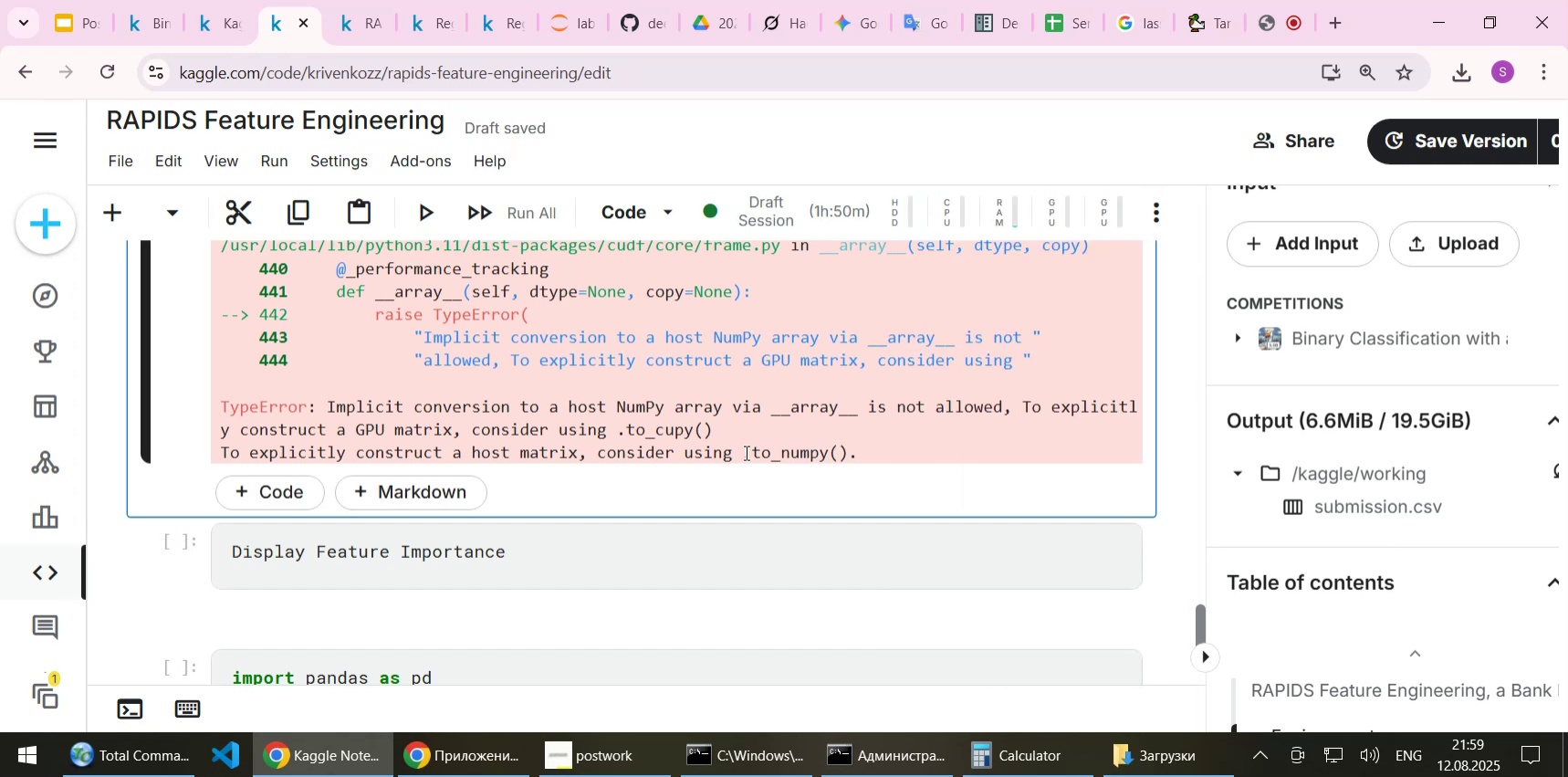 
left_click_drag(start_coordinate=[745, 452], to_coordinate=[844, 452])
 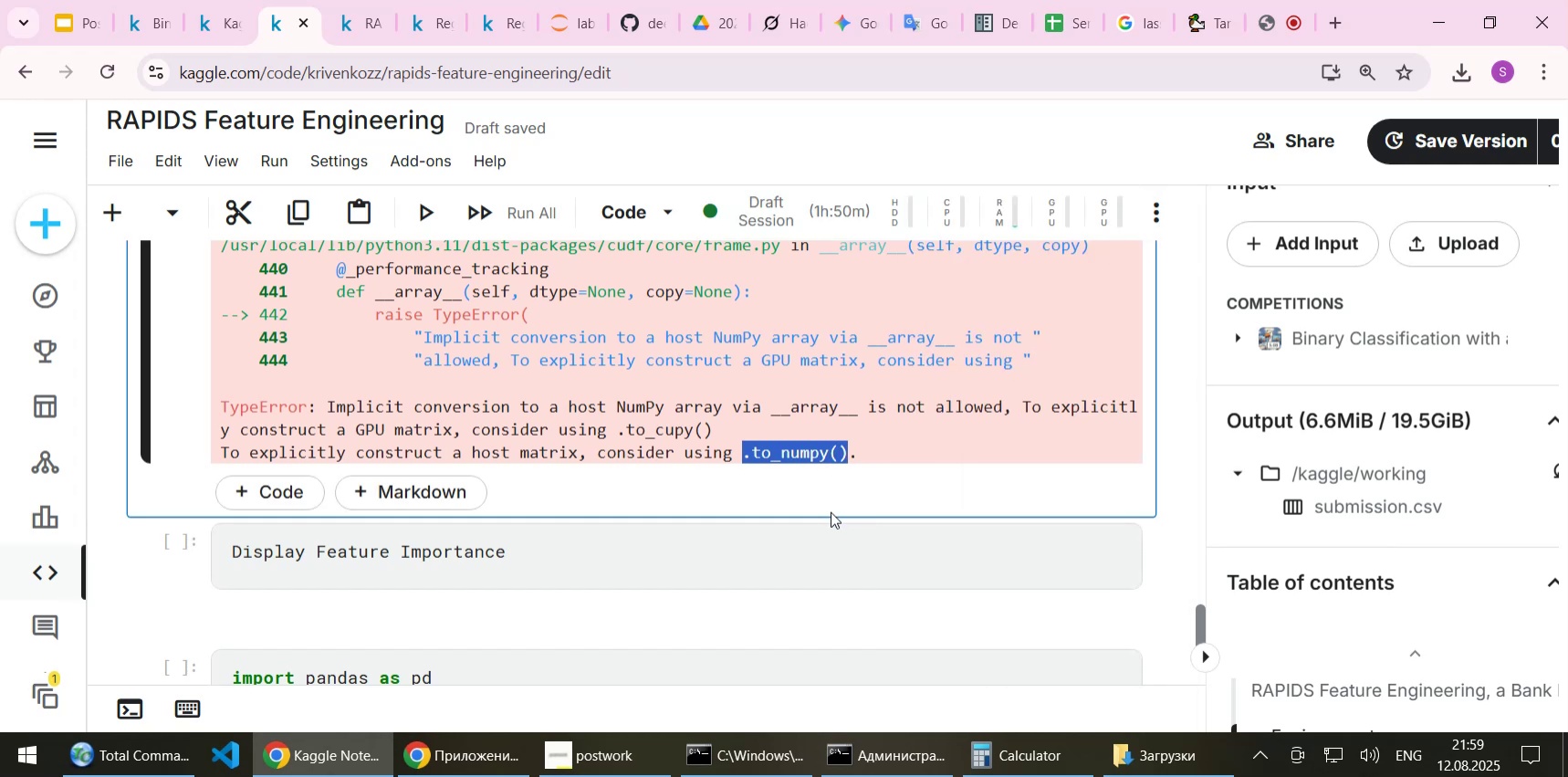 
key(Control+C)
 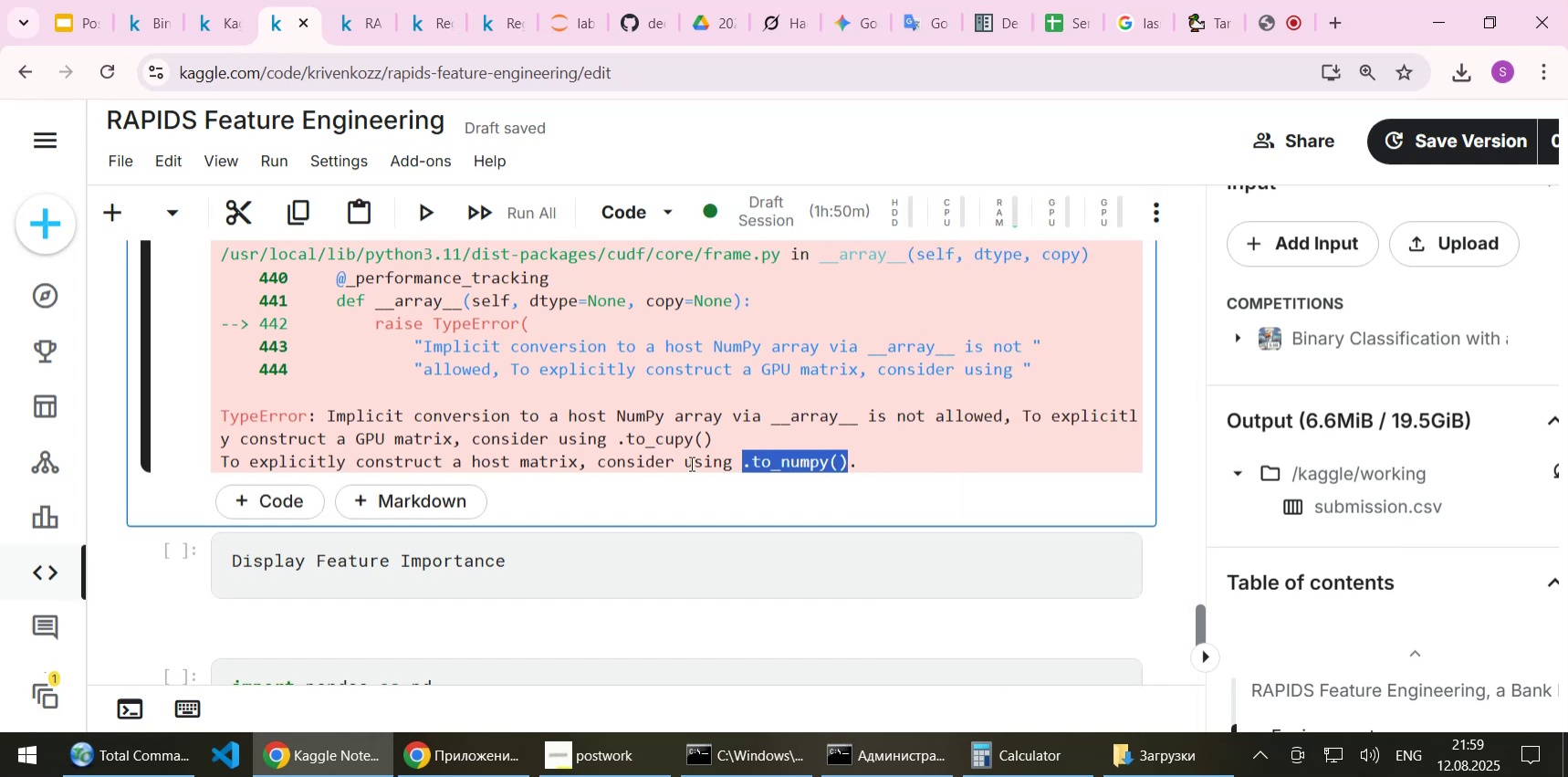 
scroll: coordinate [672, 469], scroll_direction: up, amount: 17.0
 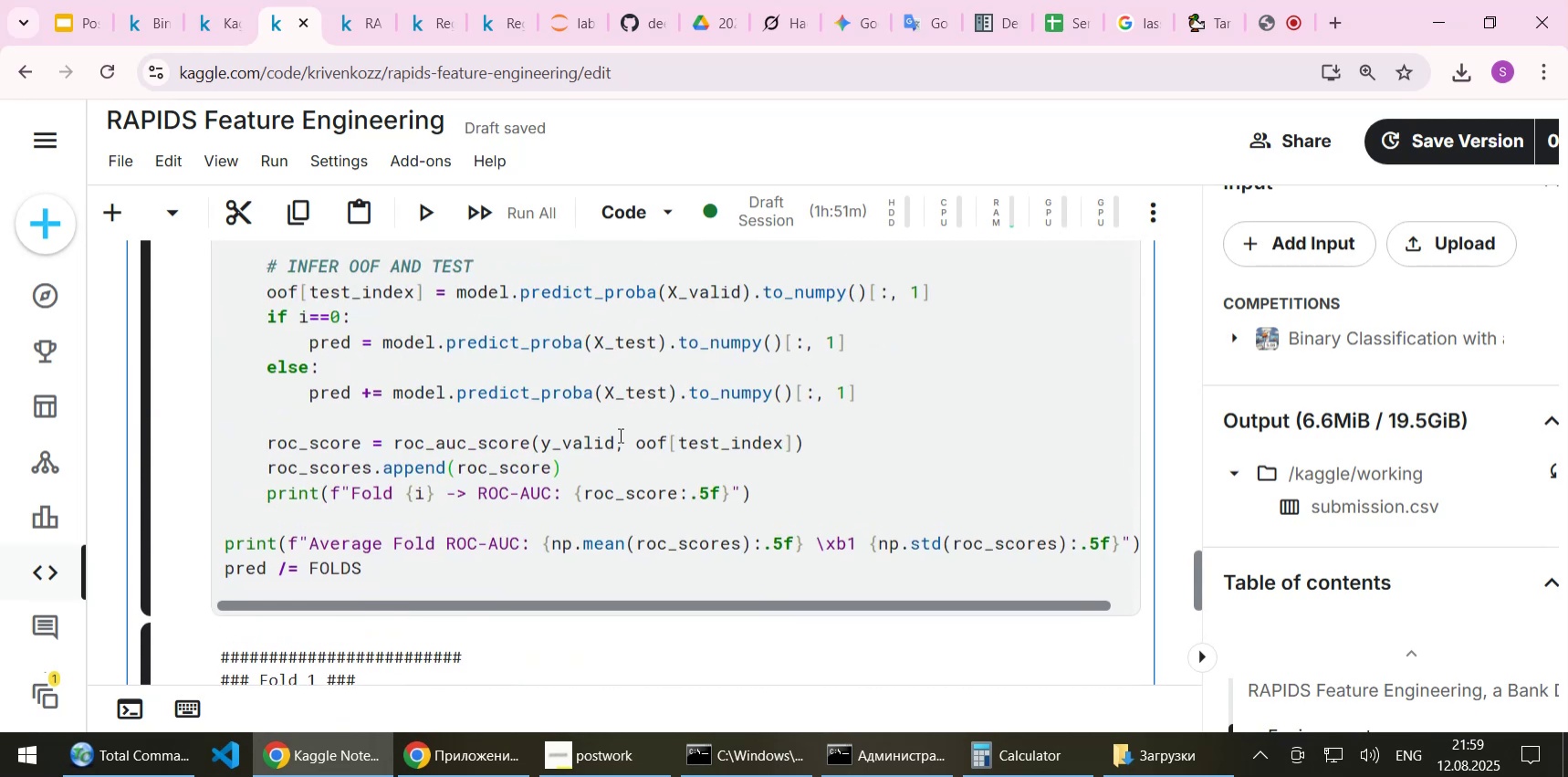 
left_click([614, 443])
 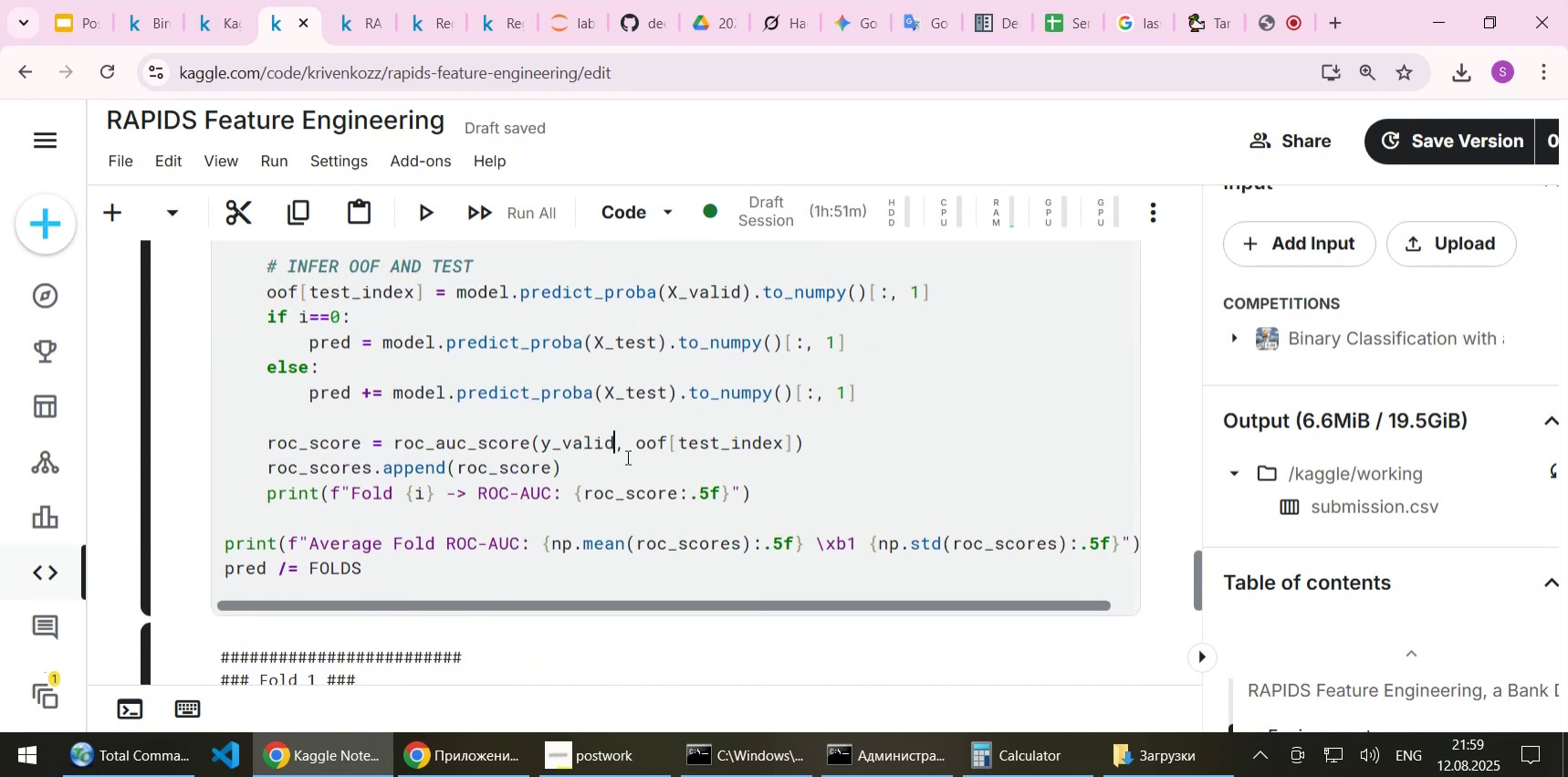 
key(Control+V)
 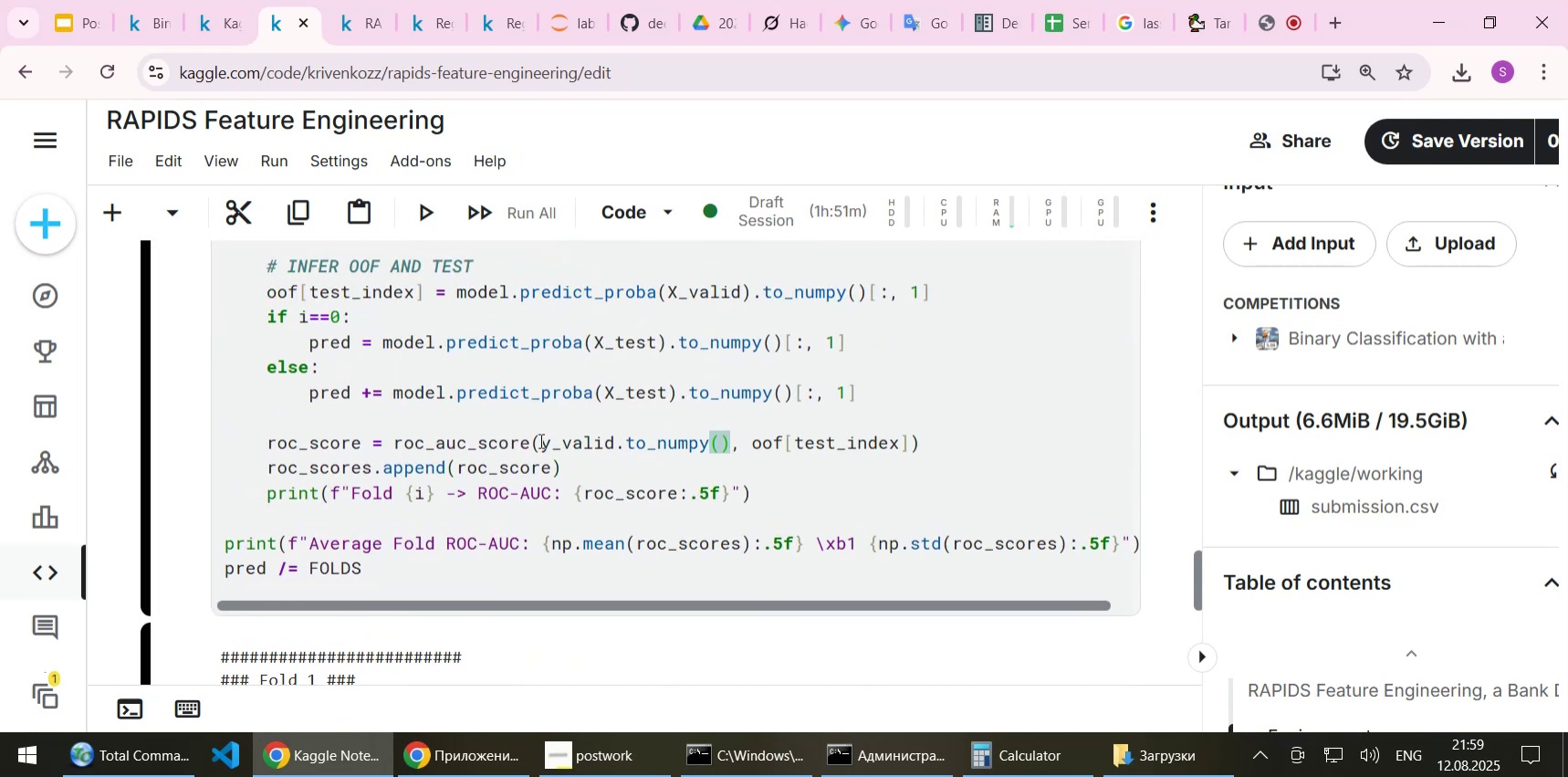 
left_click_drag(start_coordinate=[538, 443], to_coordinate=[612, 443])
 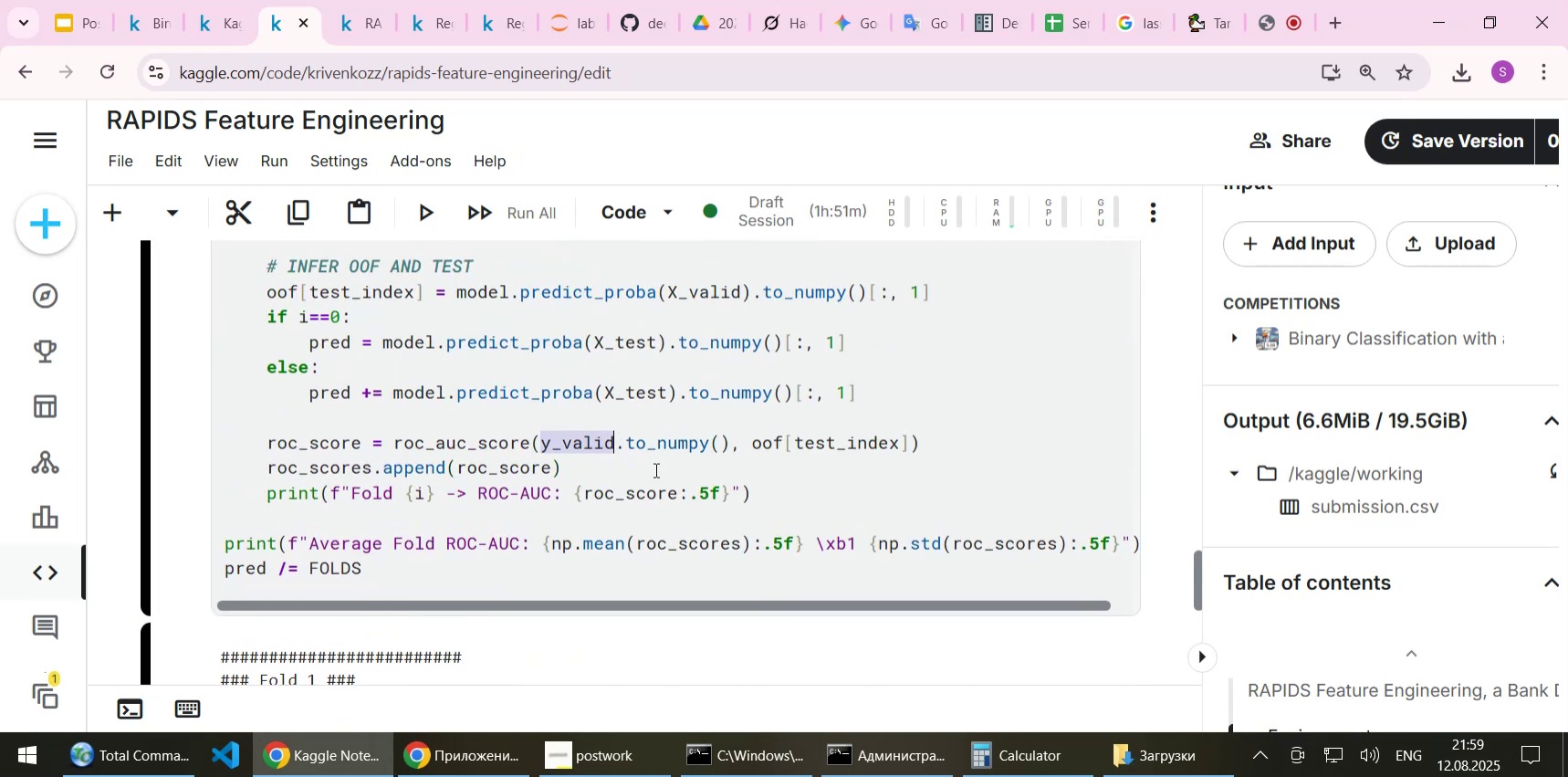 
key(Control+C)
 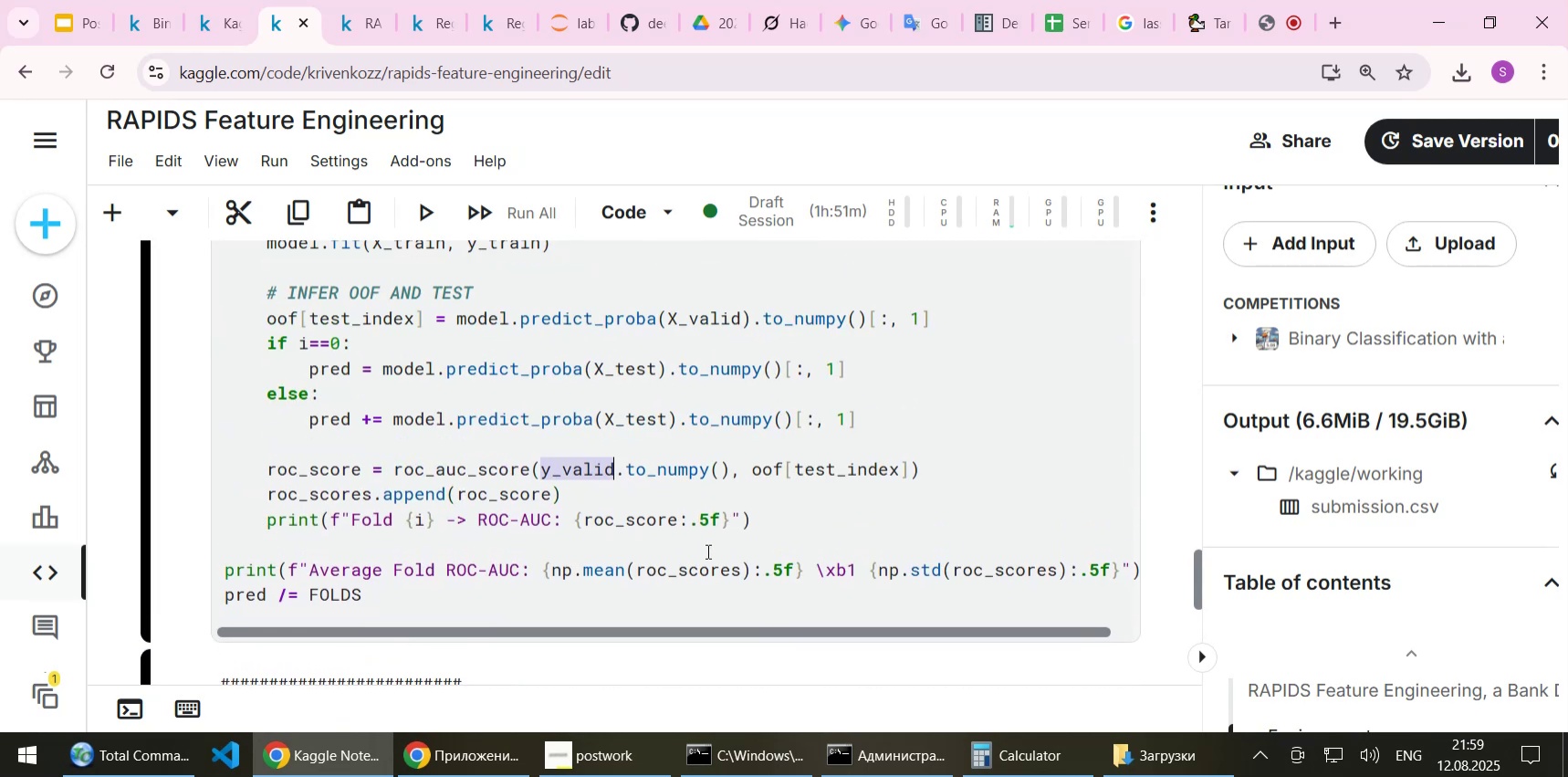 
scroll: coordinate [714, 530], scroll_direction: up, amount: 11.0
 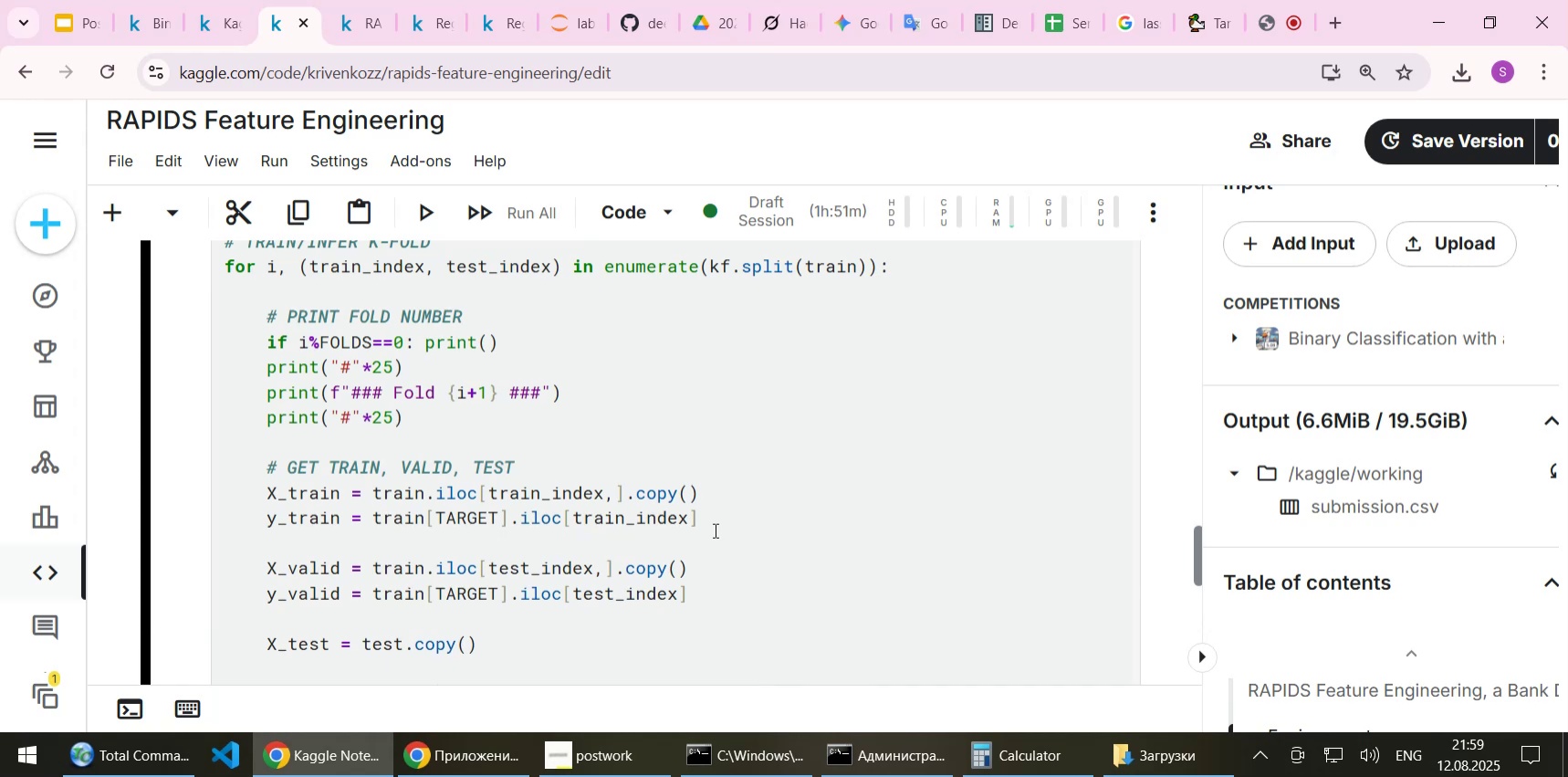 
scroll: coordinate [714, 530], scroll_direction: down, amount: 1.0
 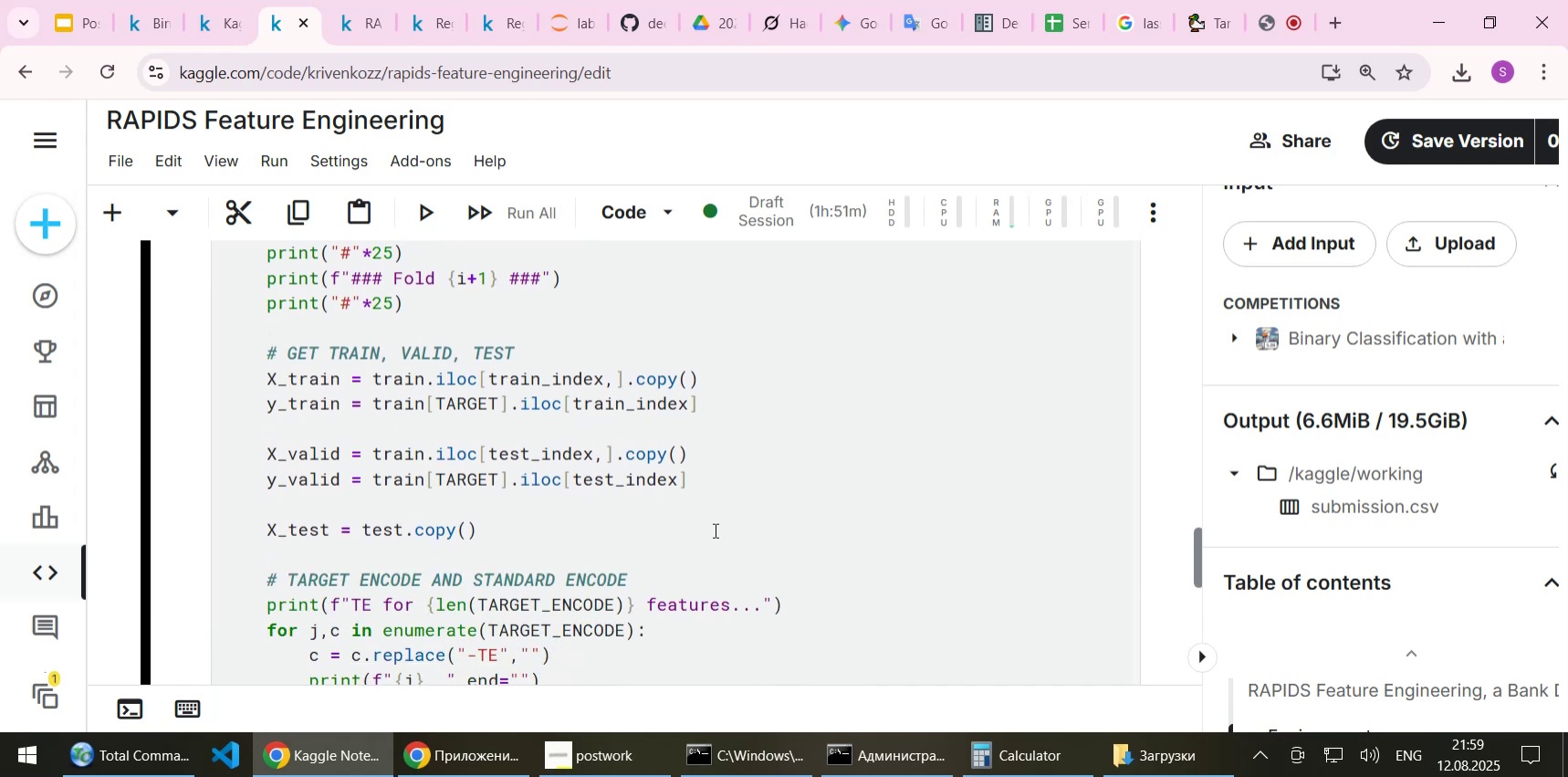 
scroll: coordinate [714, 530], scroll_direction: up, amount: 7.0
 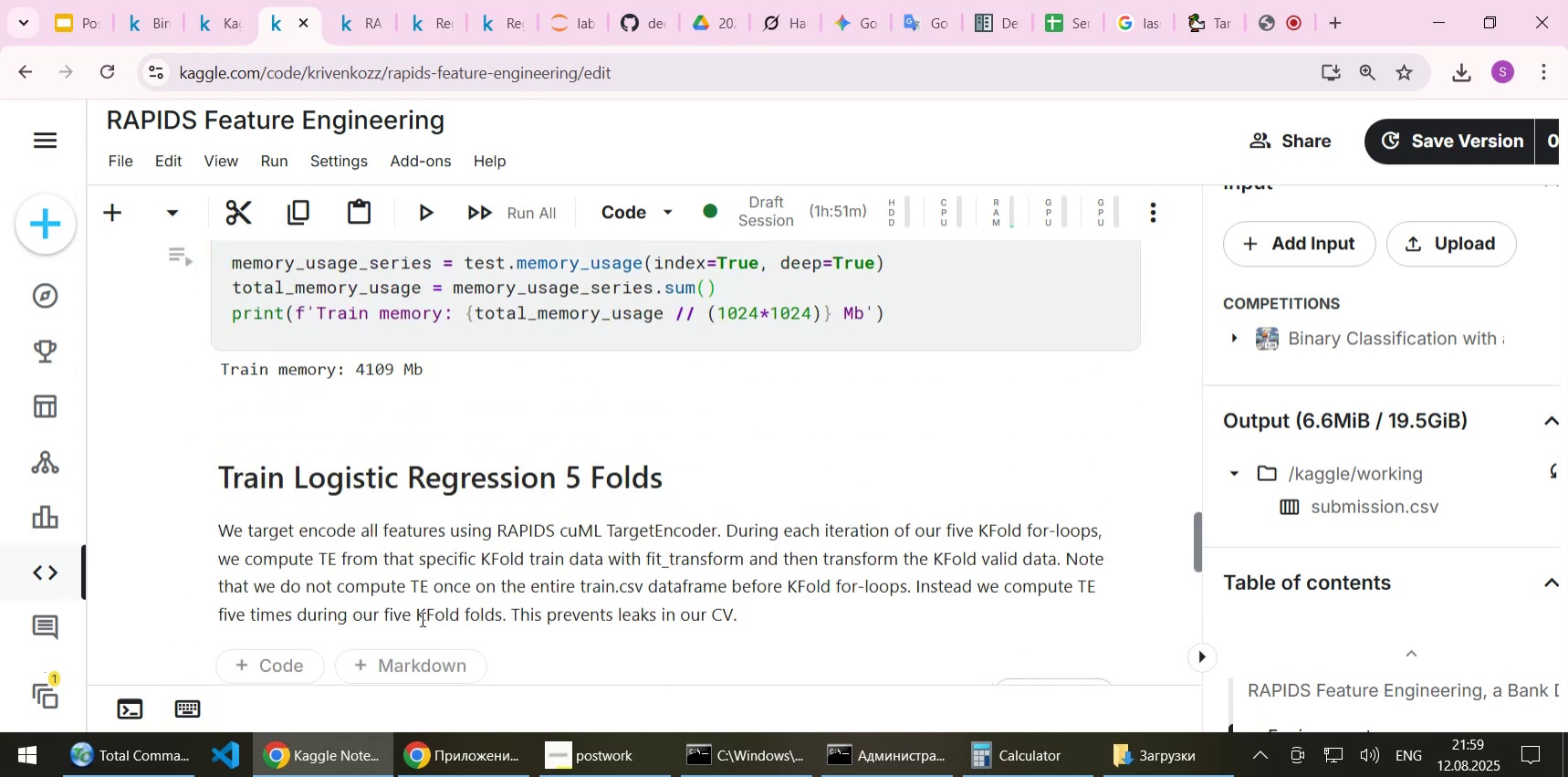 
scroll: coordinate [421, 618], scroll_direction: down, amount: 2.0
 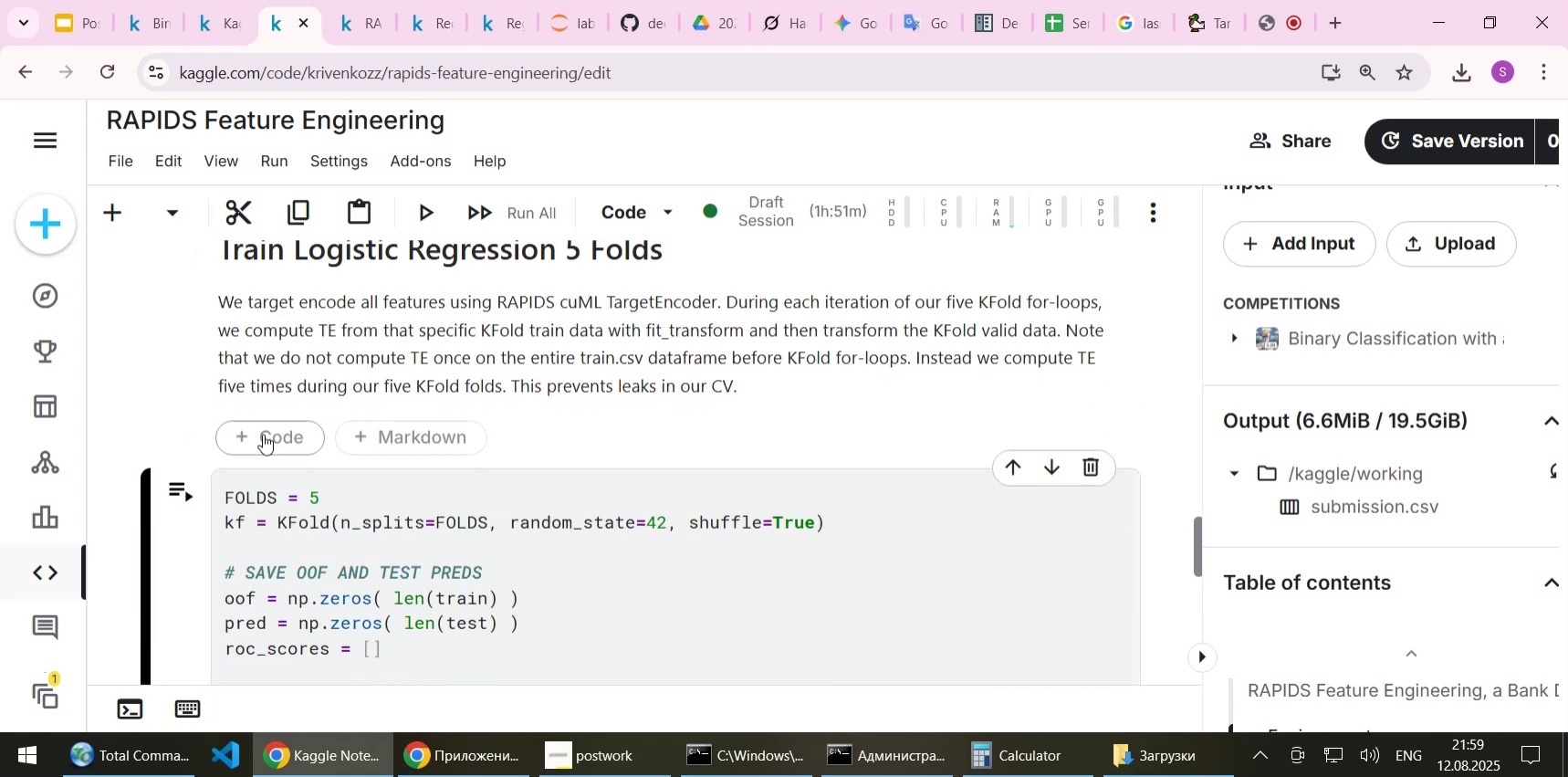 
left_click([263, 434])
 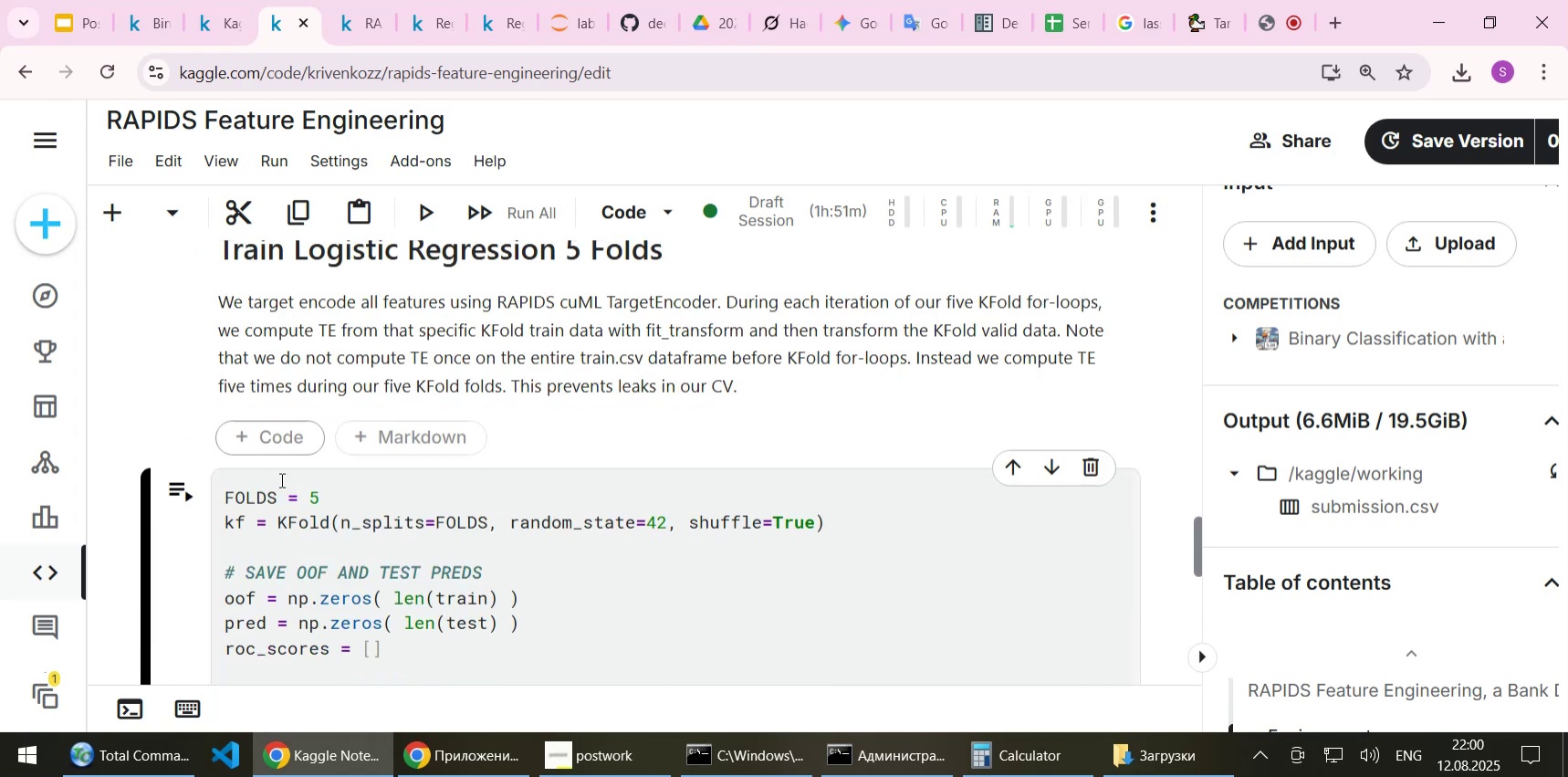 
left_click([290, 494])
 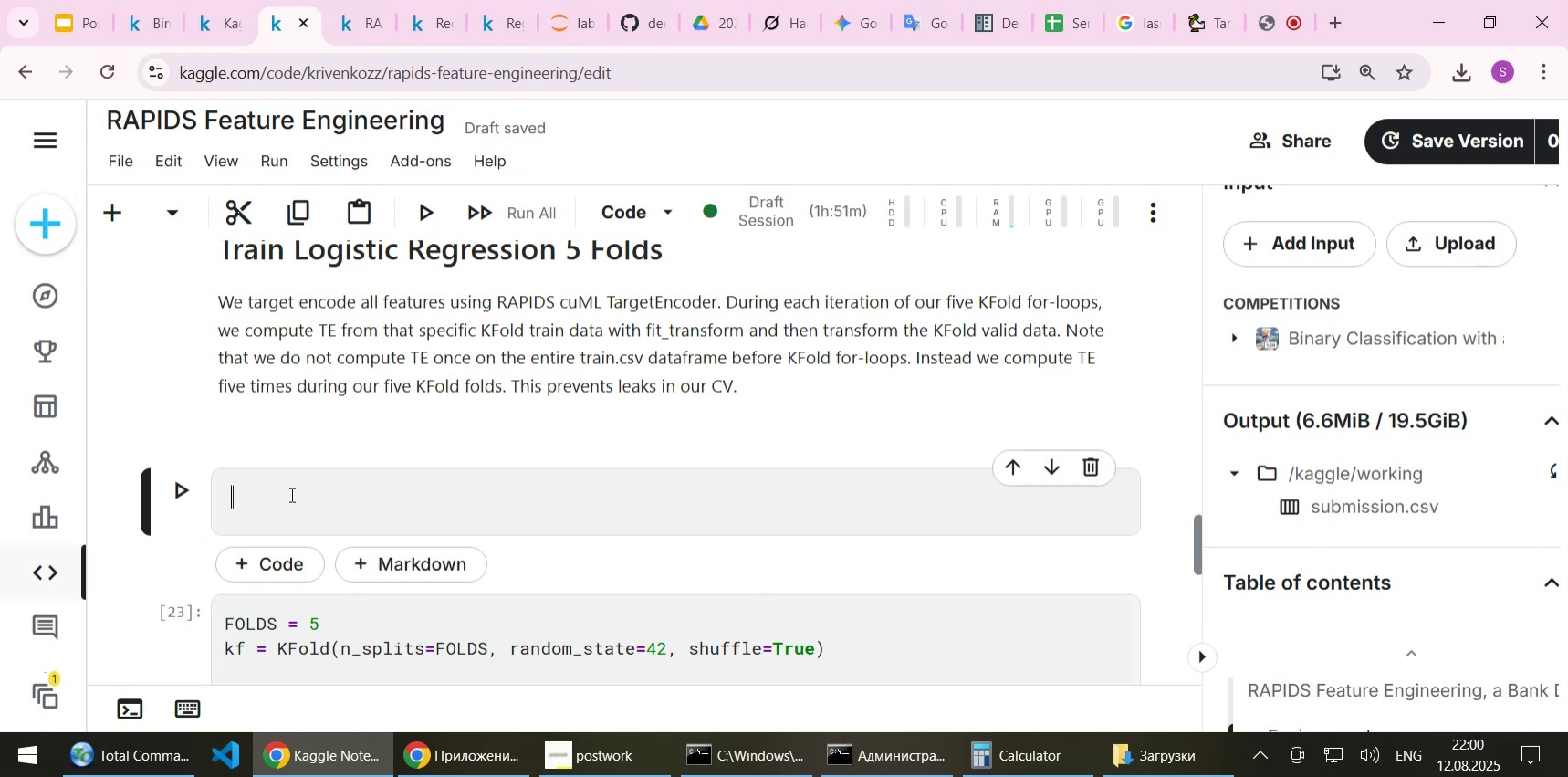 
type(type())
 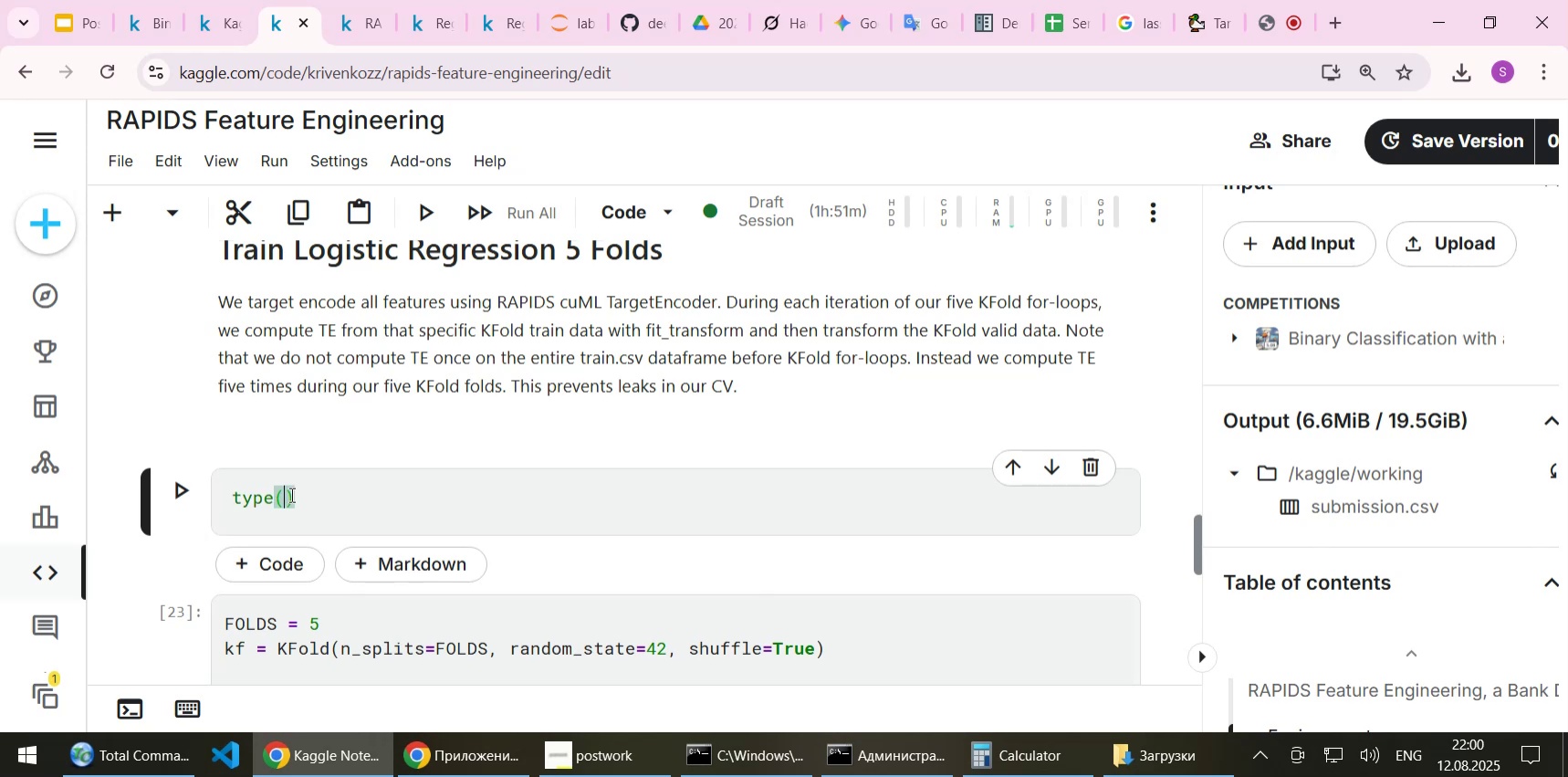 
 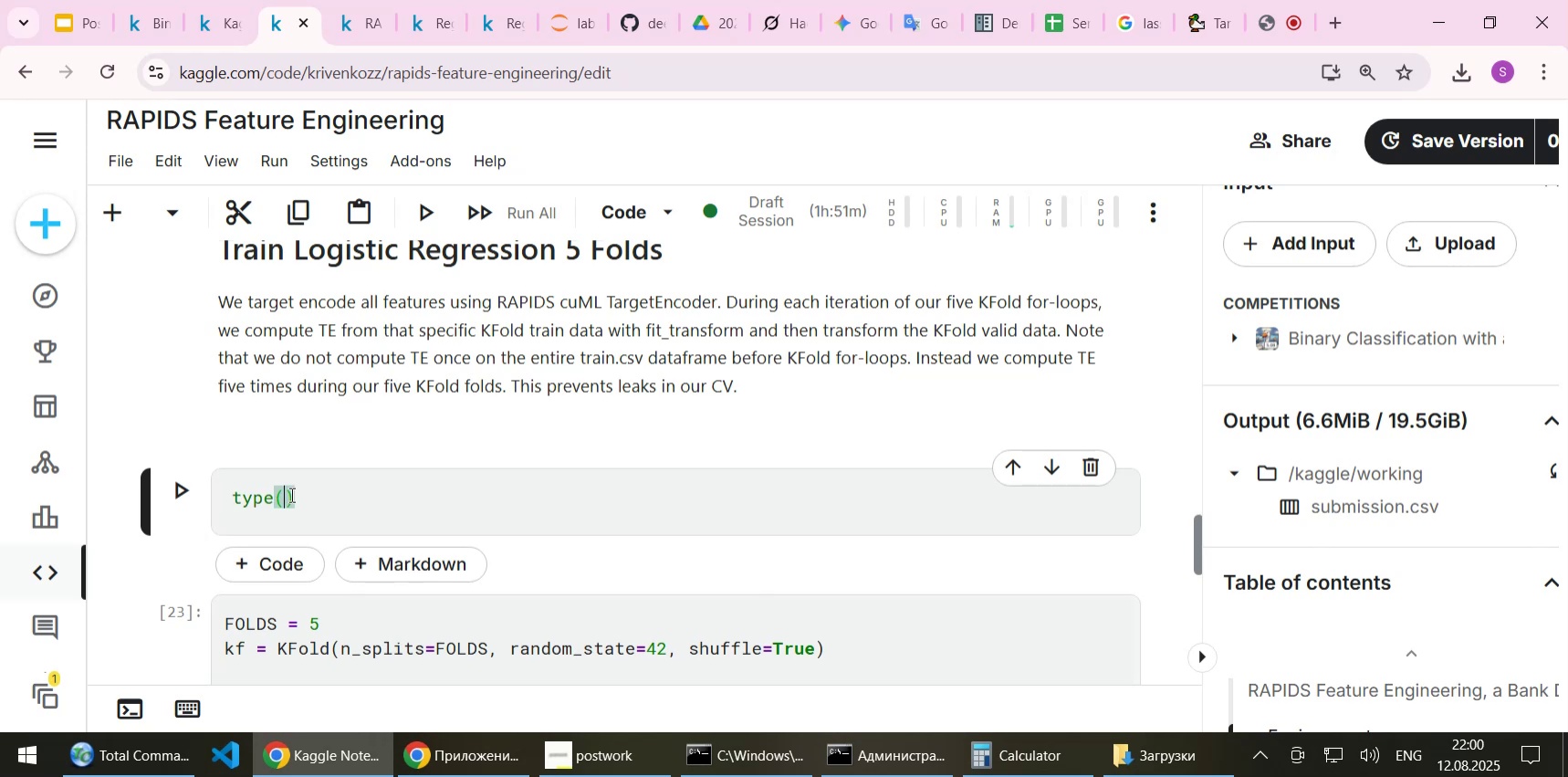 
key(ArrowLeft)
 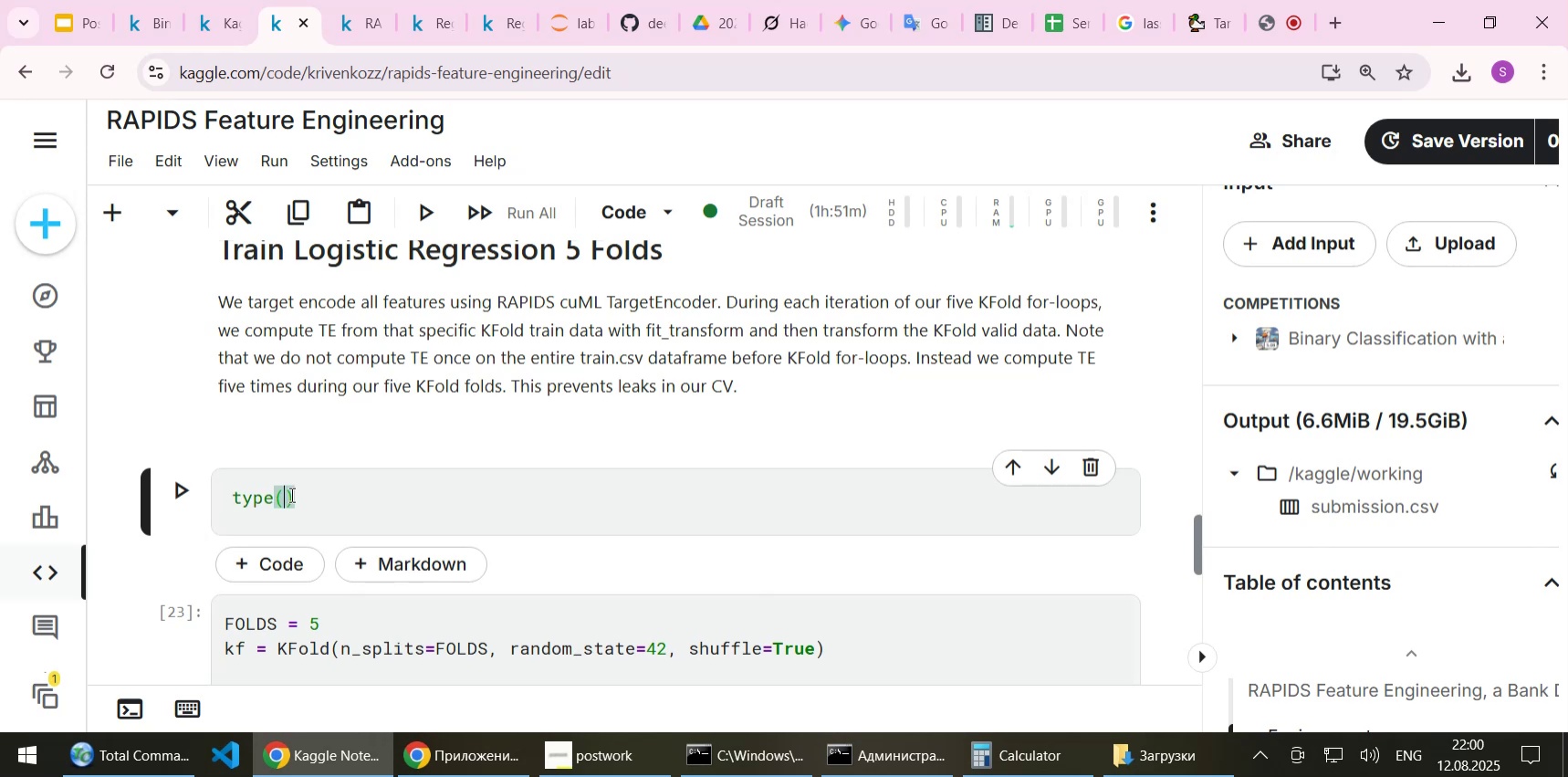 
key(Control+ControlLeft)
 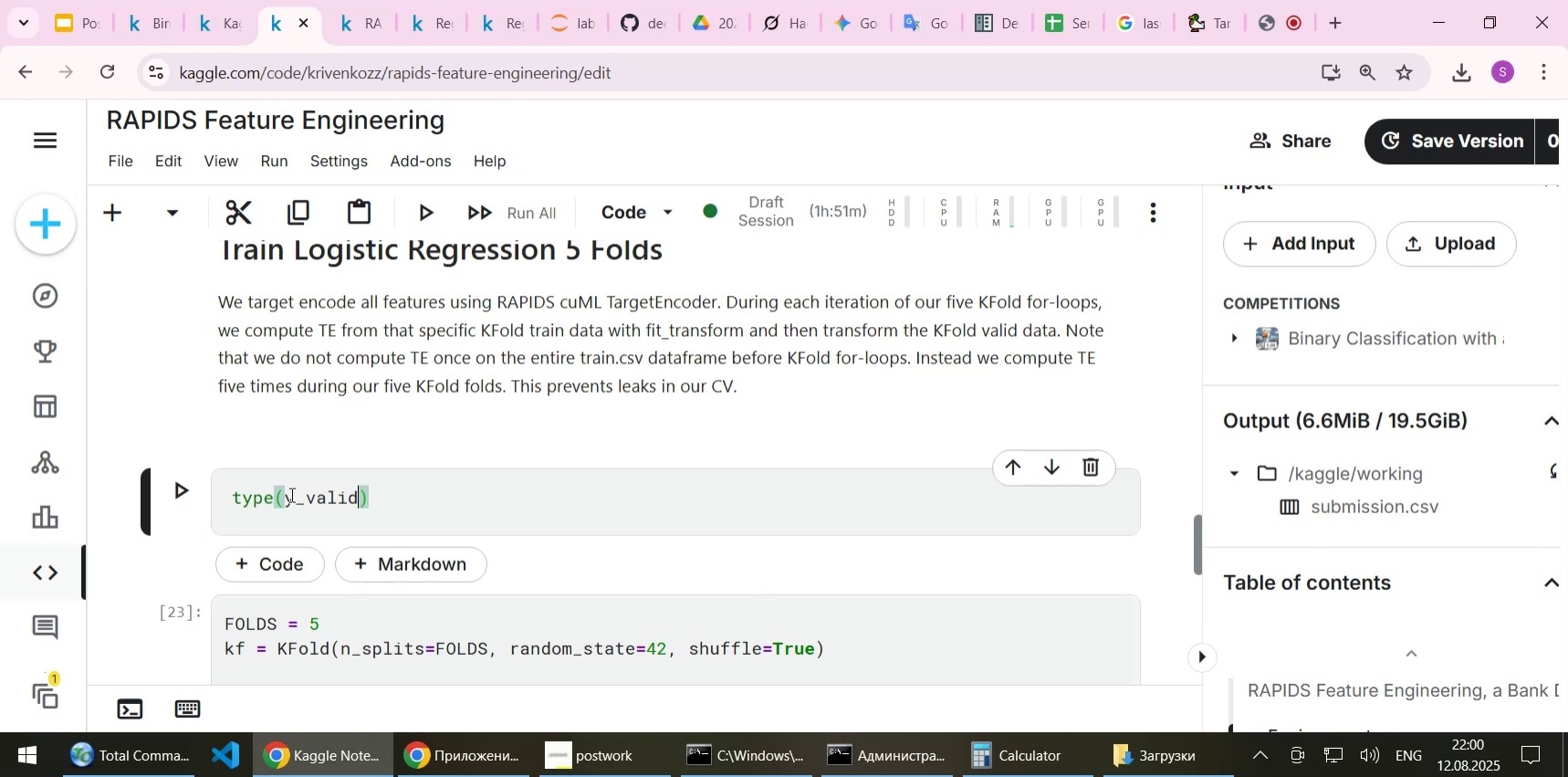 
key(Control+V)
 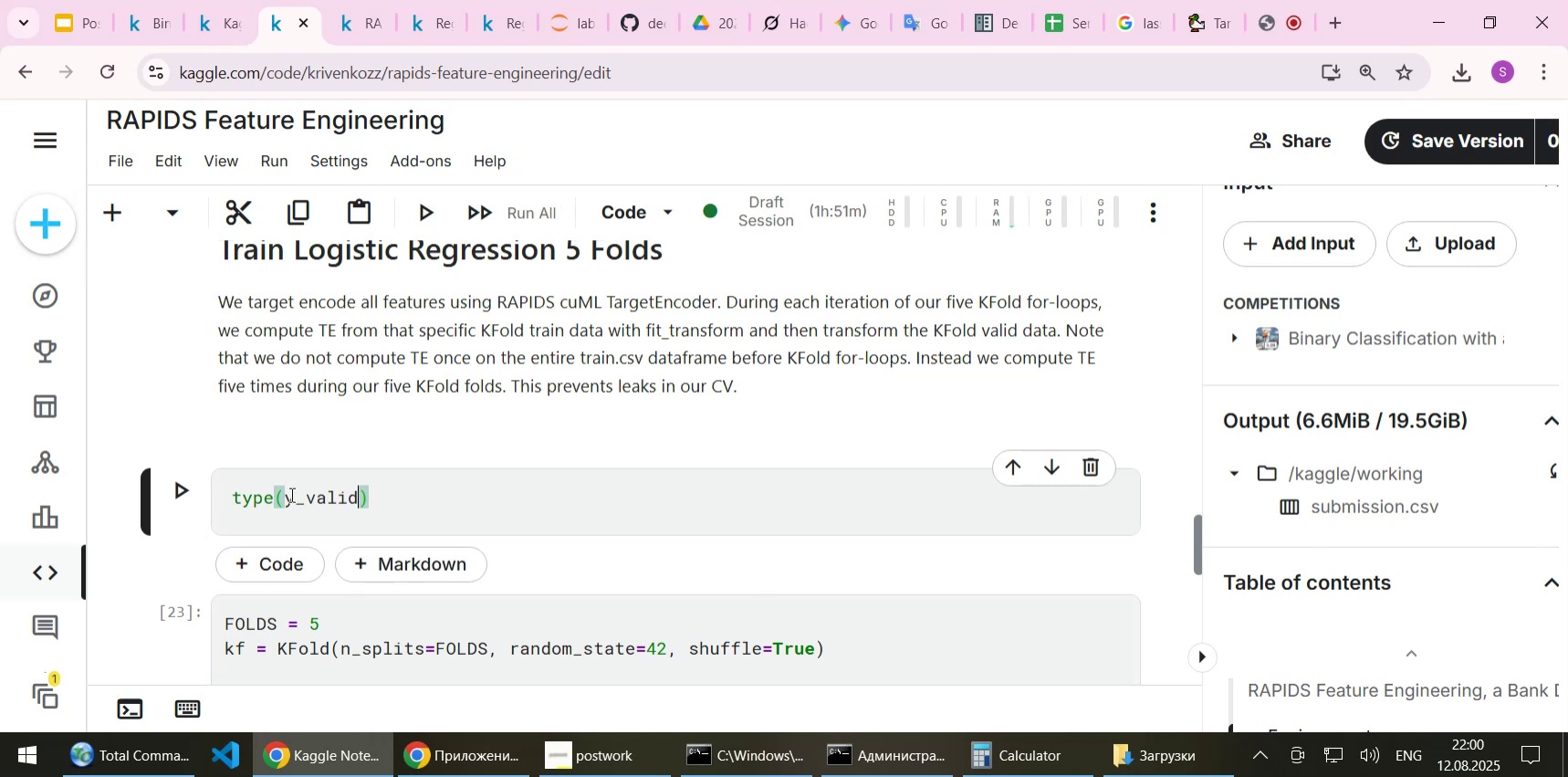 
key(Shift+ShiftLeft)
 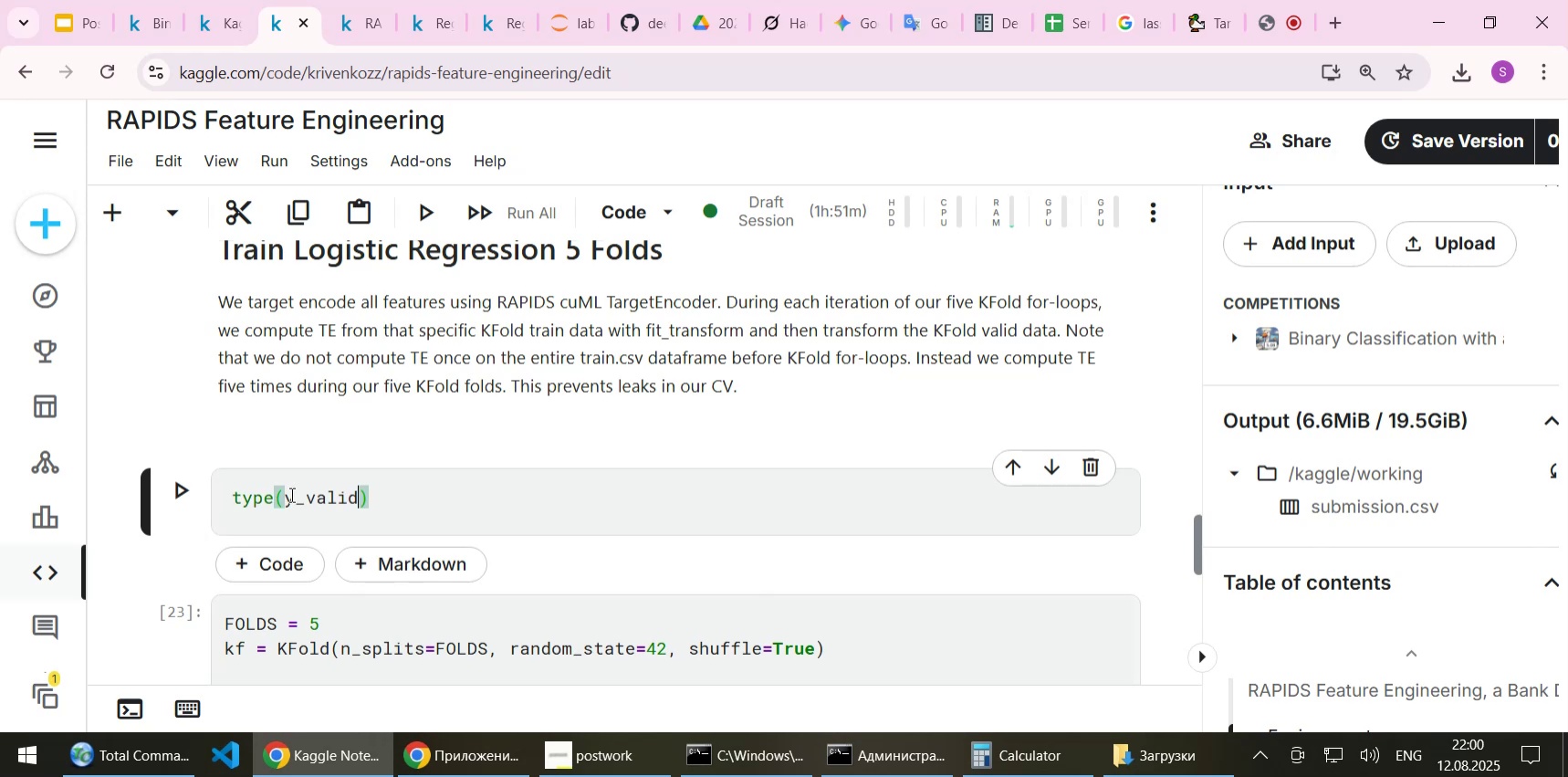 
key(Shift+Enter)
 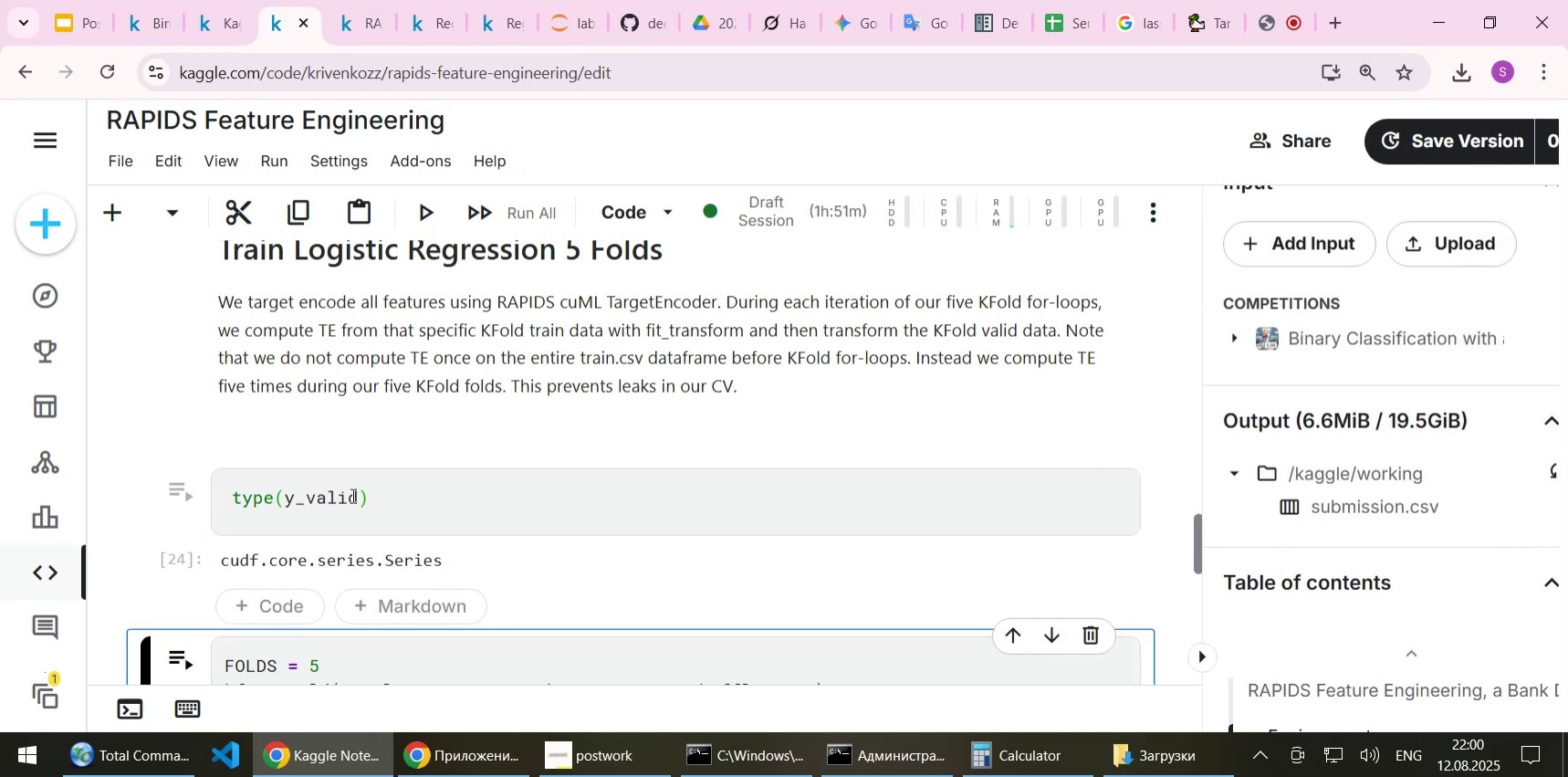 
scroll: coordinate [624, 586], scroll_direction: down, amount: 4.0
 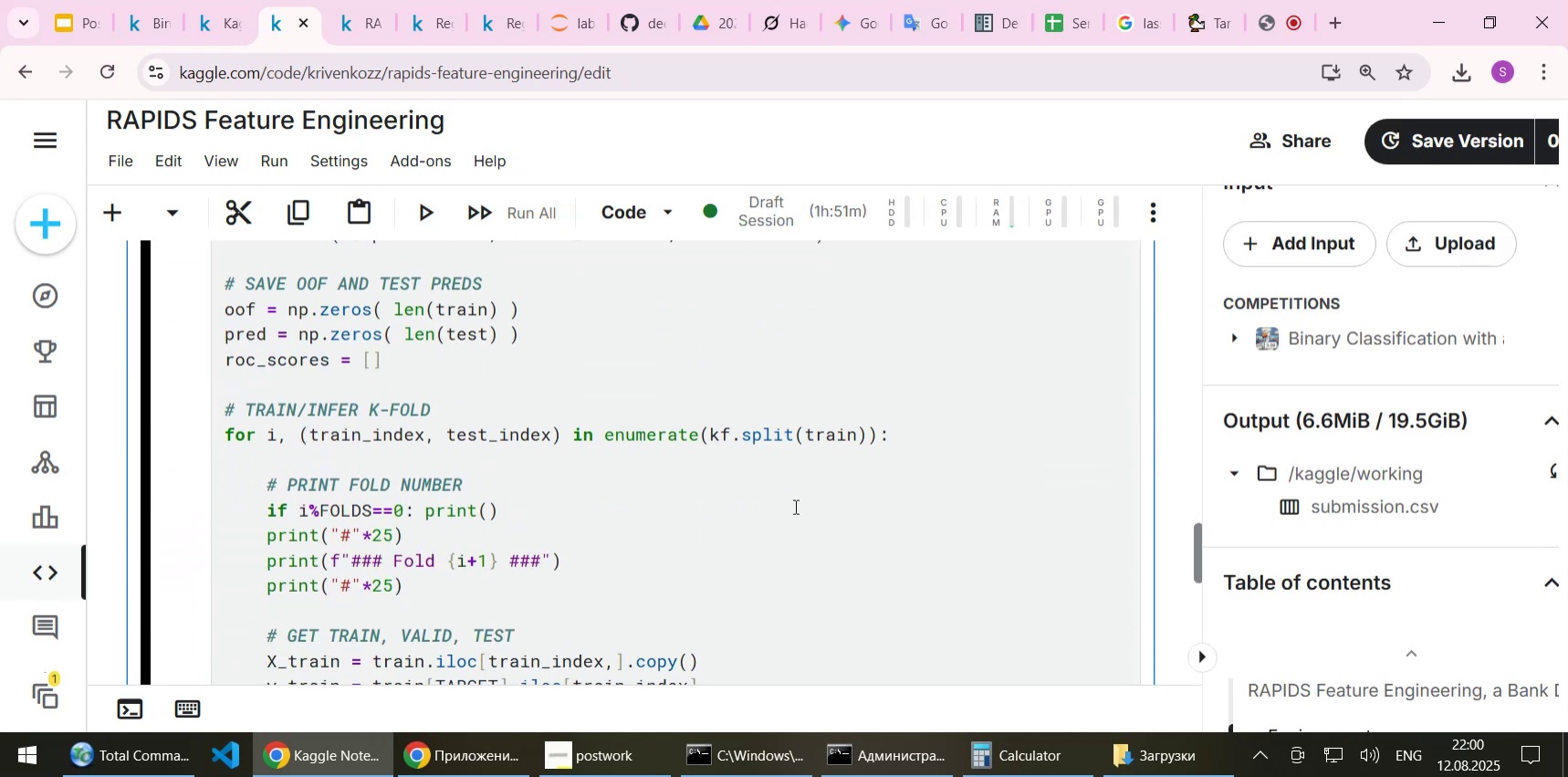 
scroll: coordinate [492, 407], scroll_direction: up, amount: 10.0
 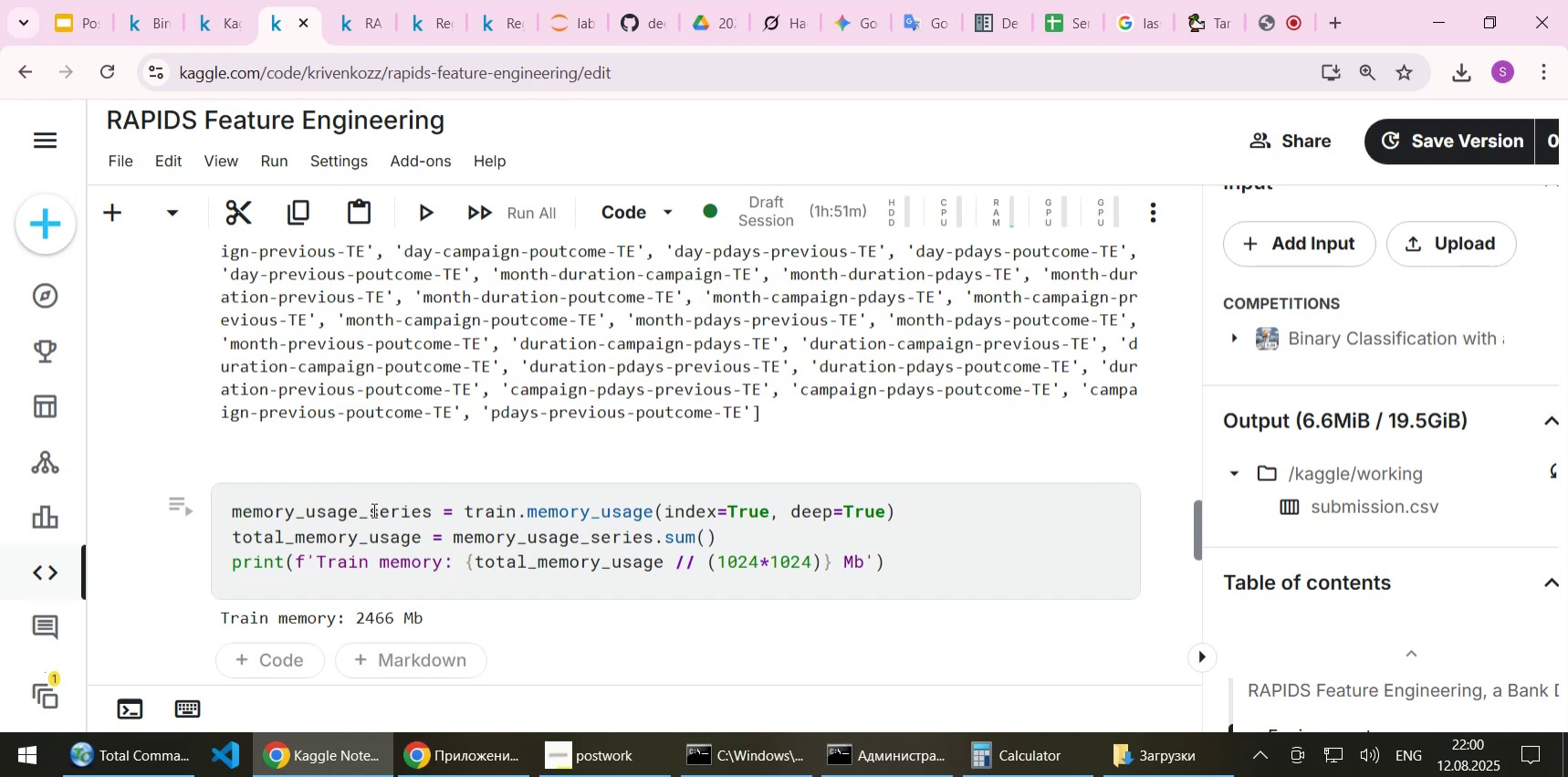 
scroll: coordinate [372, 509], scroll_direction: down, amount: 7.0
 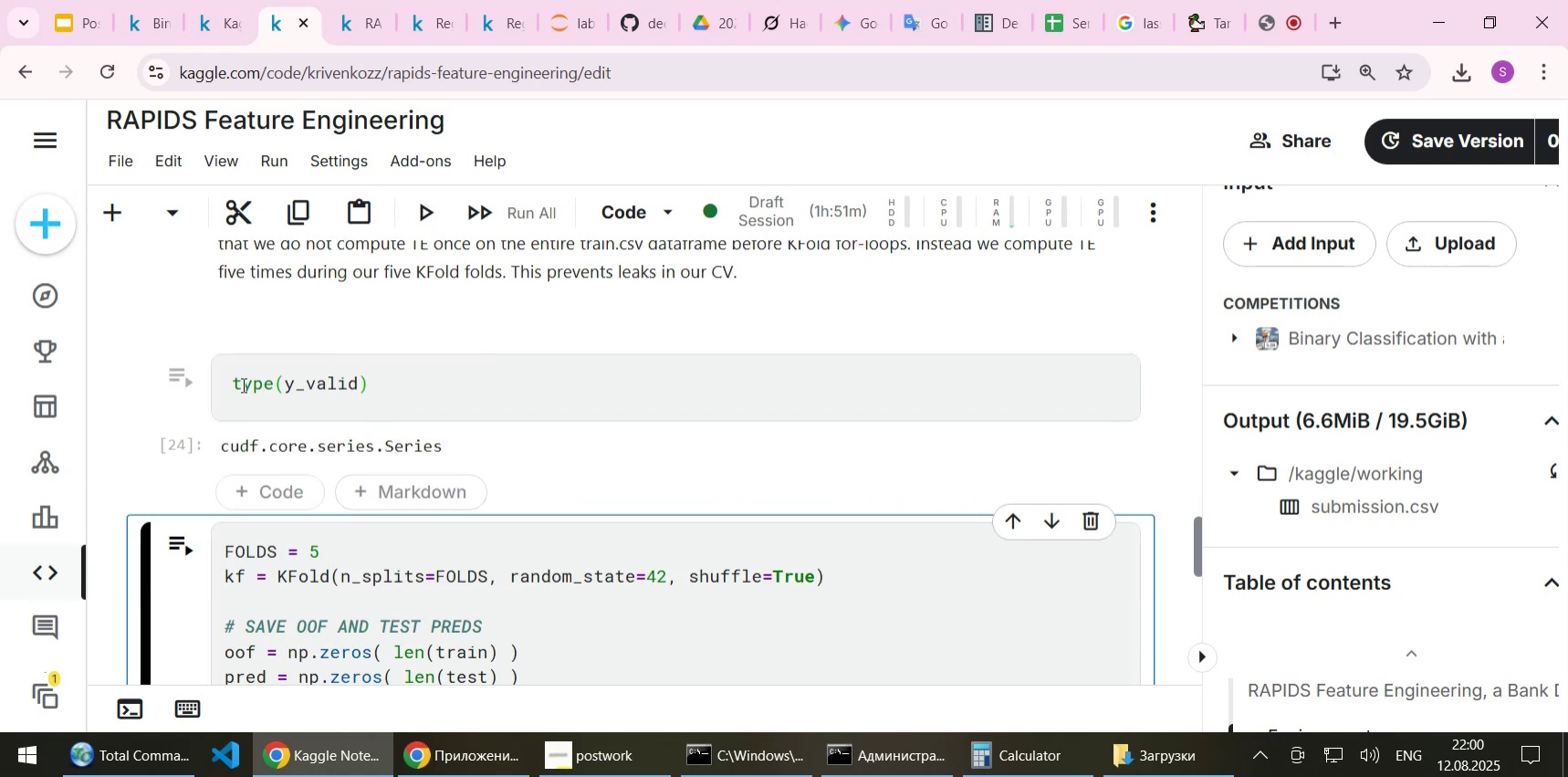 
double_click([242, 384])
 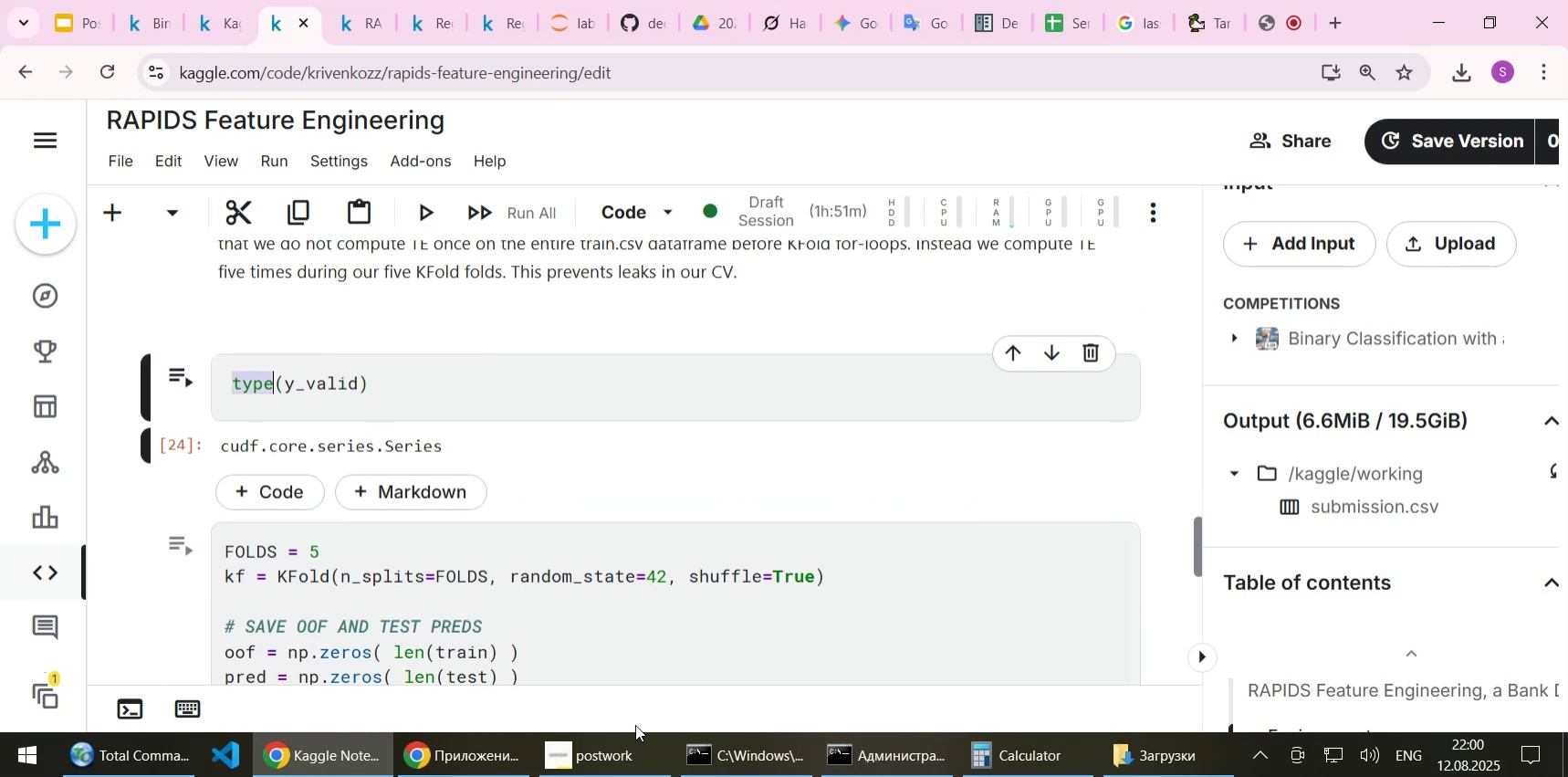 
scroll: coordinate [646, 627], scroll_direction: down, amount: 12.0
 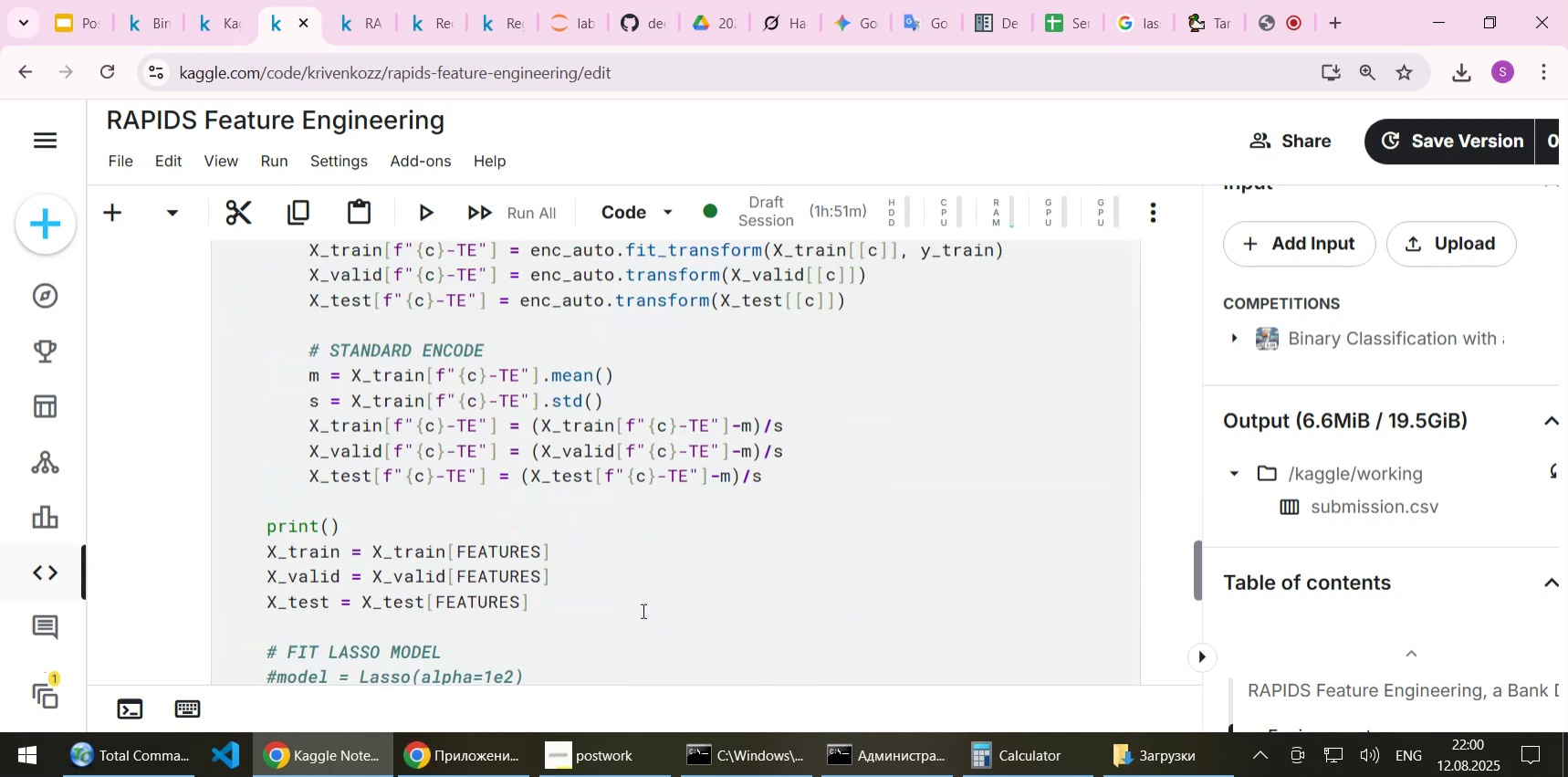 
scroll: coordinate [392, 476], scroll_direction: up, amount: 11.0
 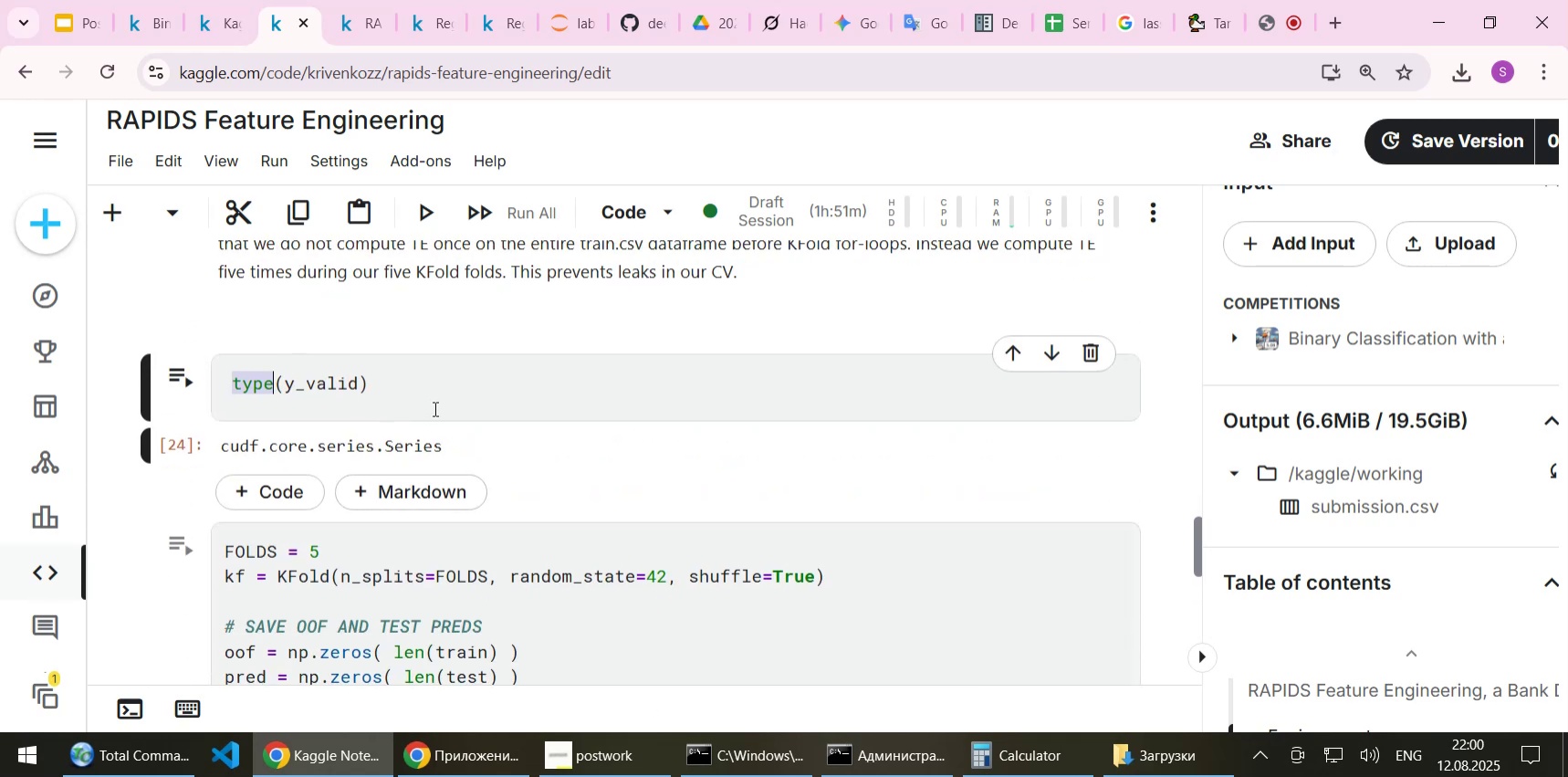 
type(len)
 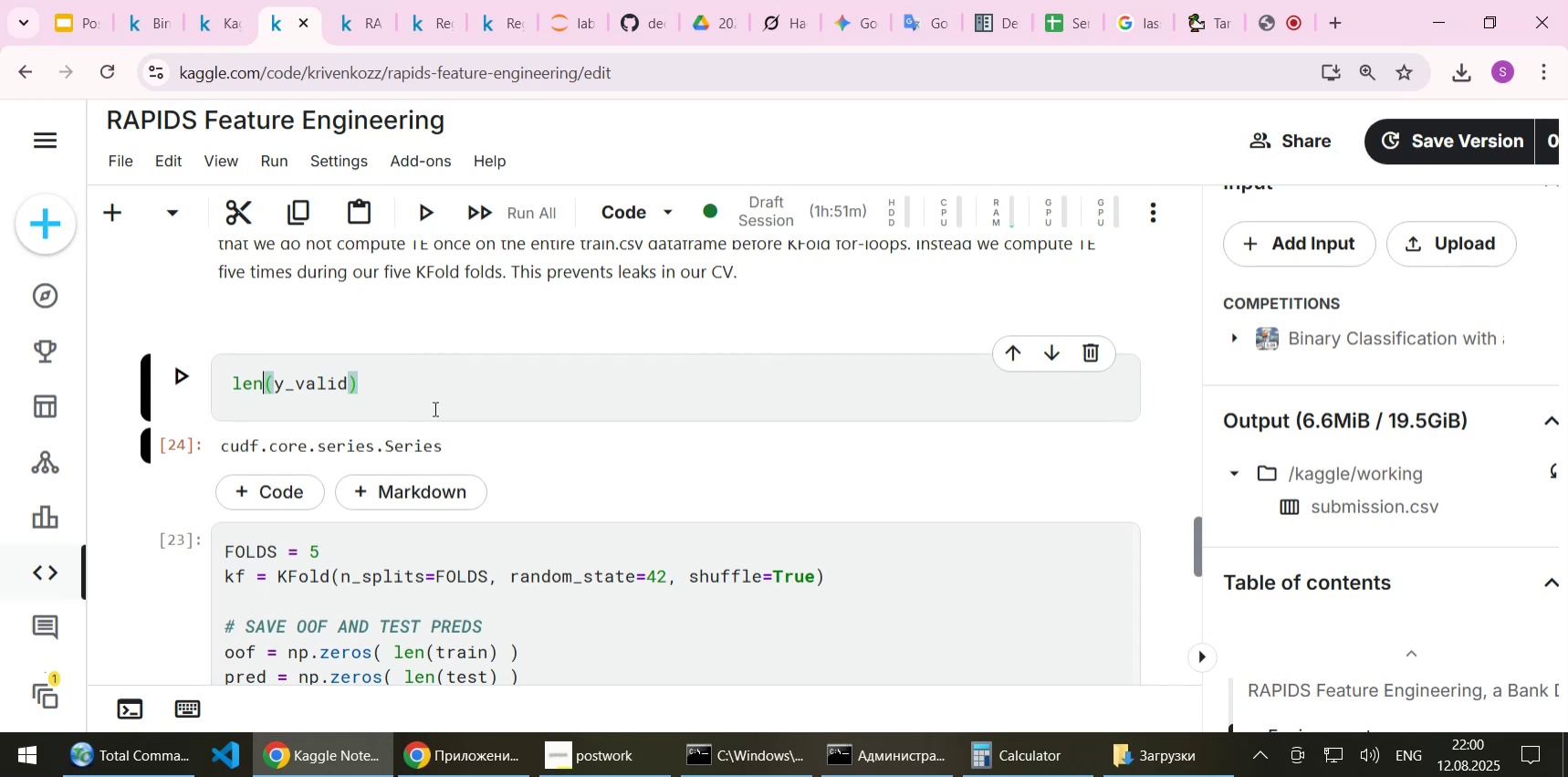 
key(Shift+Enter)
 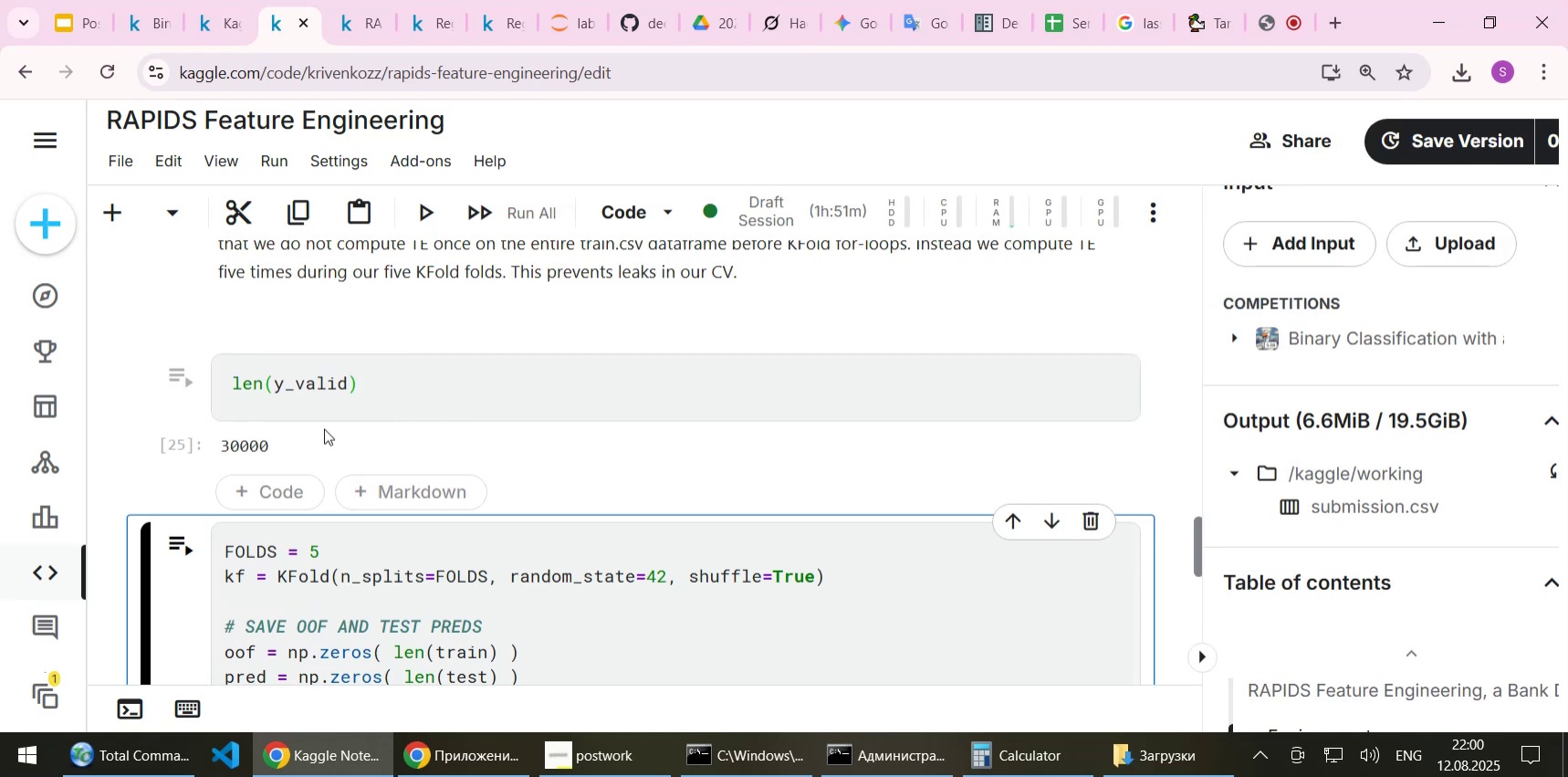 
scroll: coordinate [489, 574], scroll_direction: down, amount: 10.0
 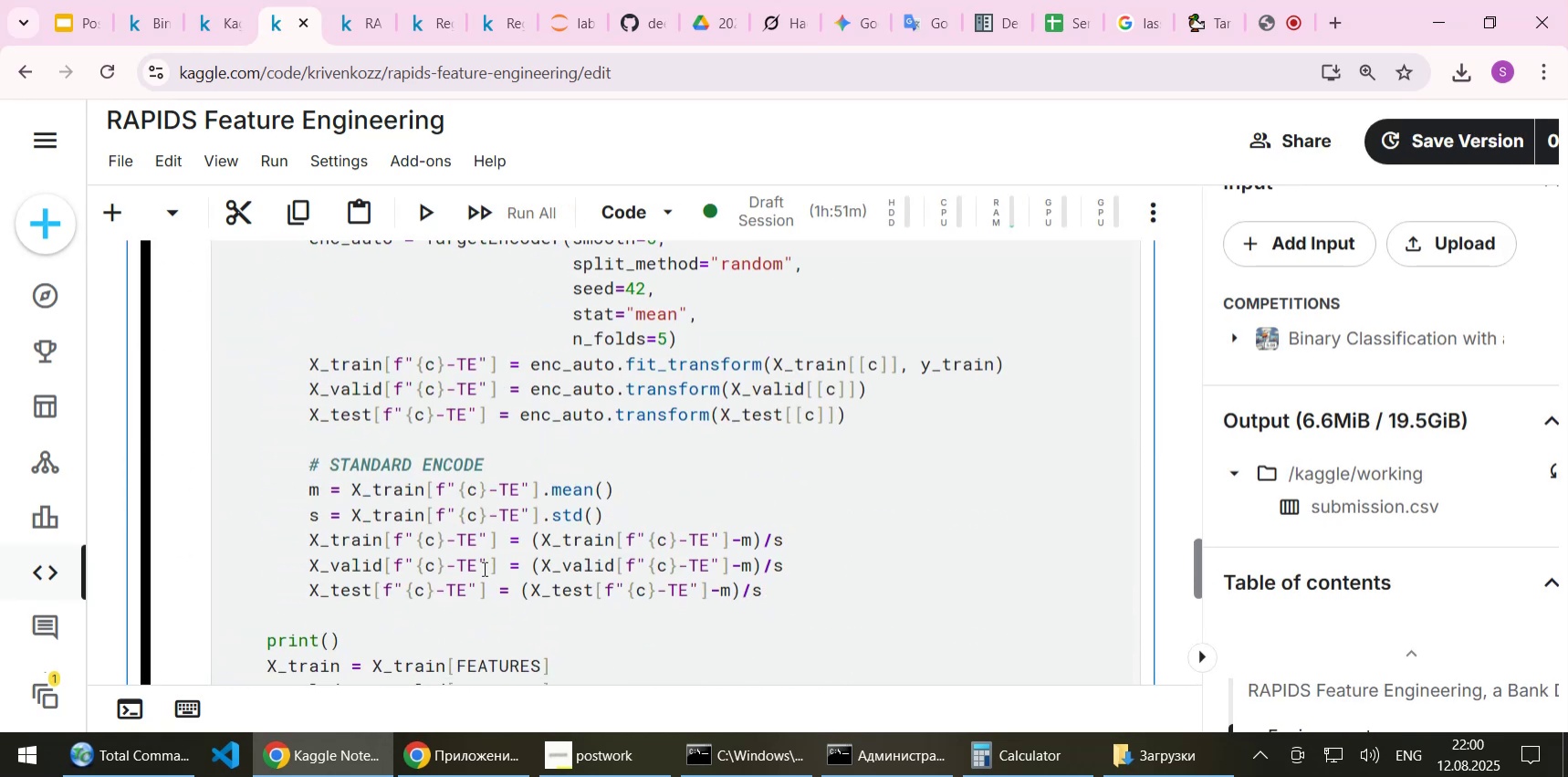 
scroll: coordinate [399, 341], scroll_direction: up, amount: 10.0
 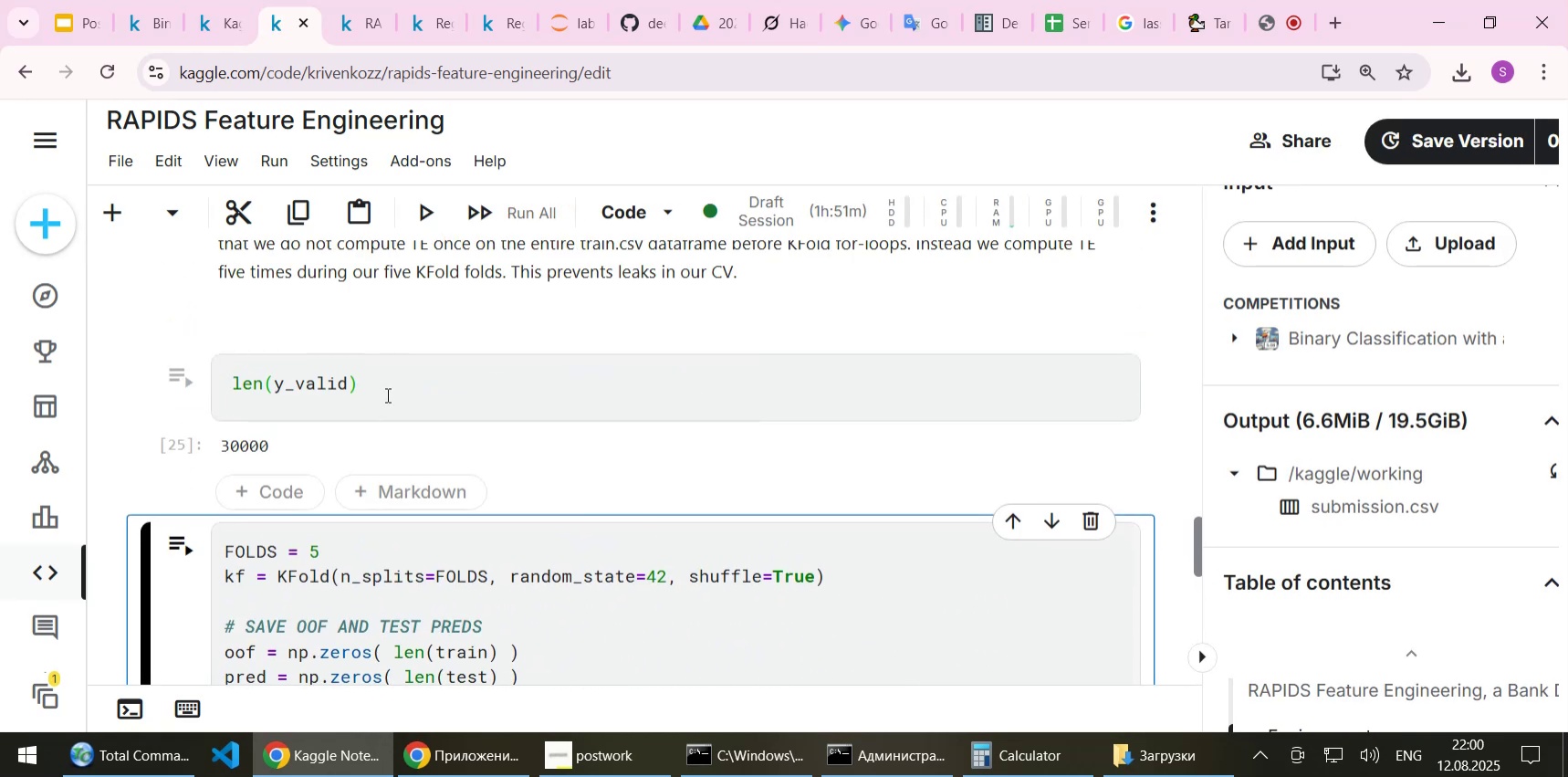 
left_click([386, 394])
 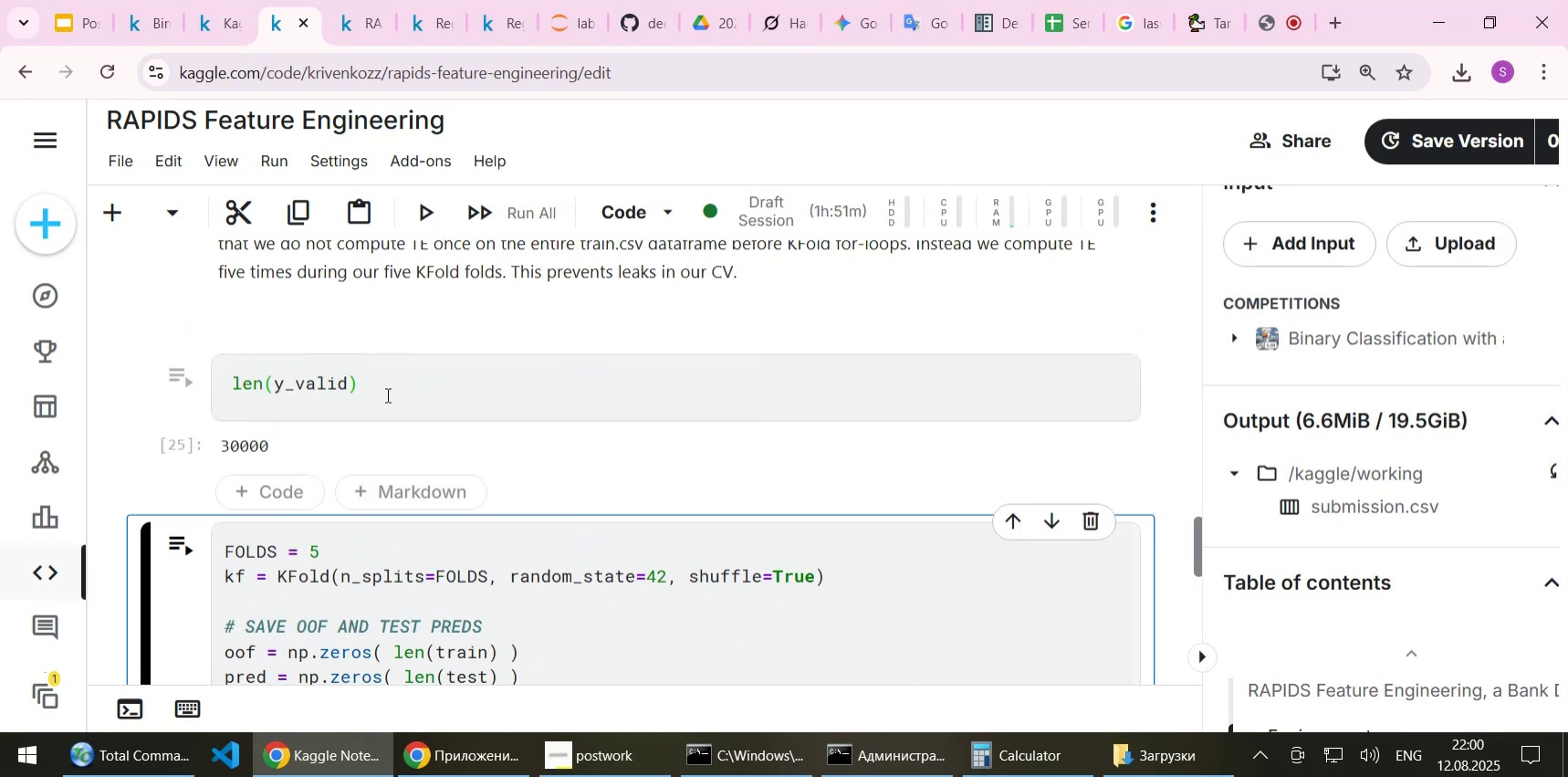 
key(Control+Z)
 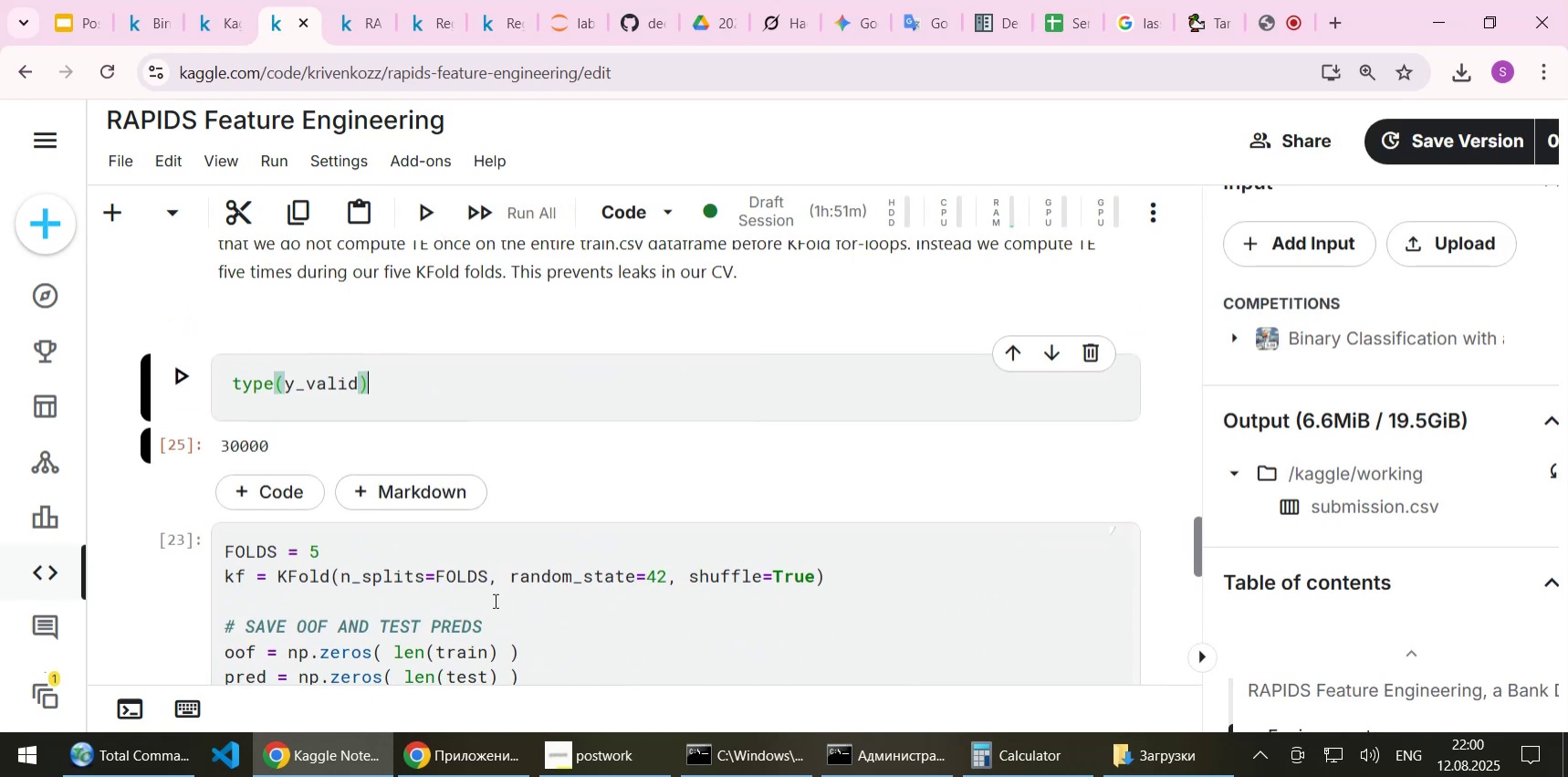 
scroll: coordinate [497, 580], scroll_direction: down, amount: 15.0
 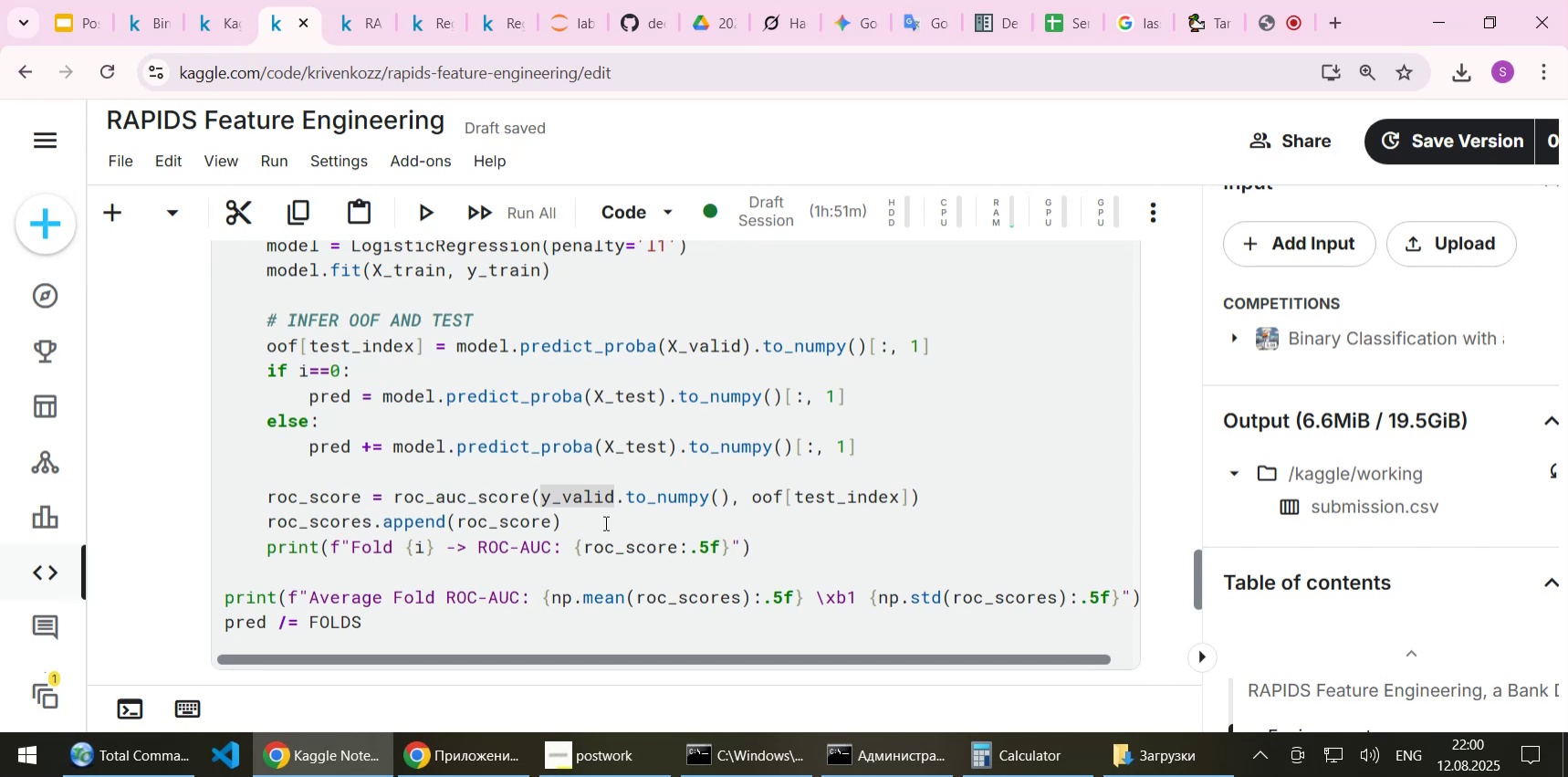 
left_click([604, 522])
 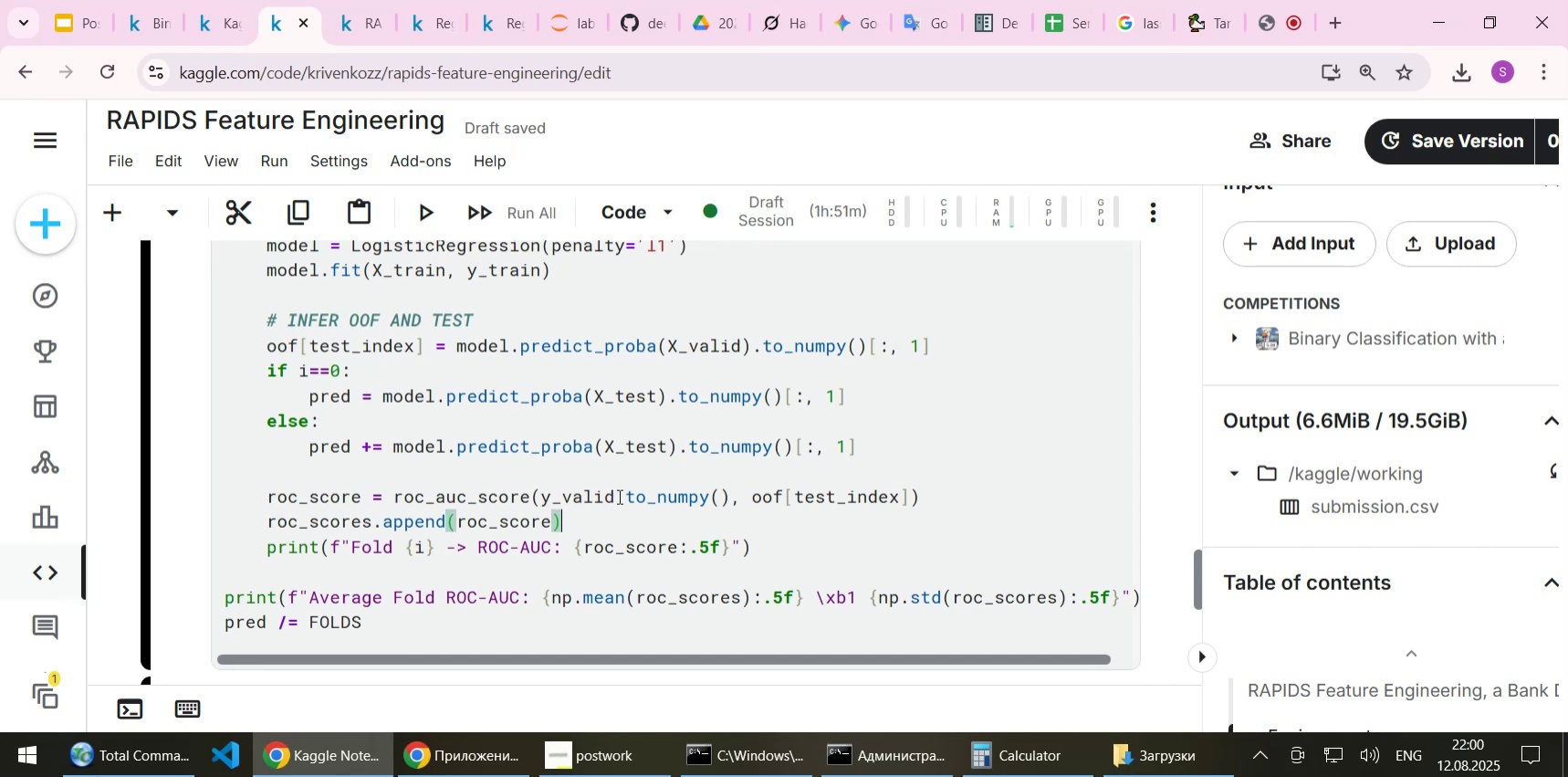 
left_click_drag(start_coordinate=[618, 496], to_coordinate=[728, 494])
 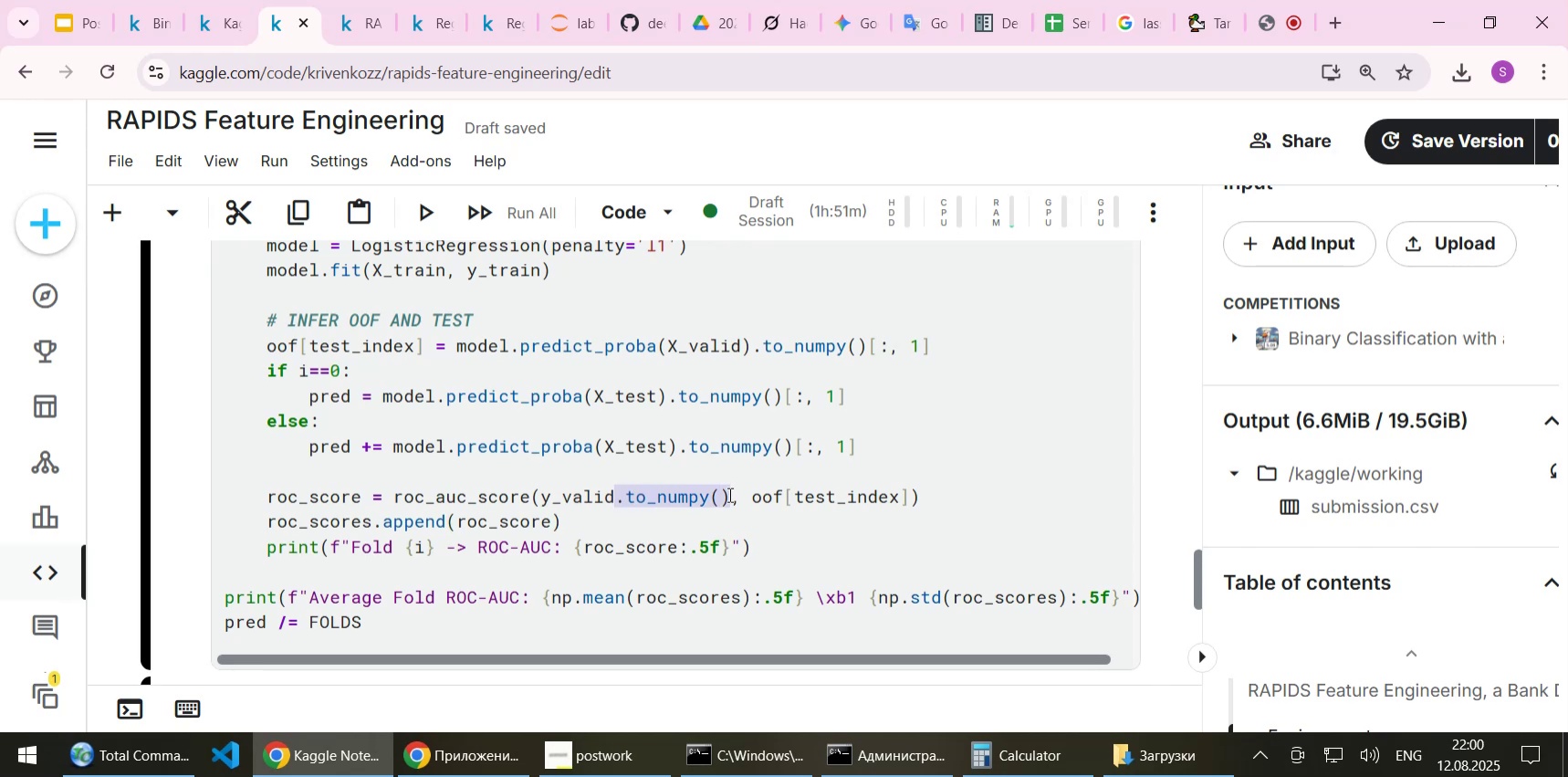 
key(Control+C)
 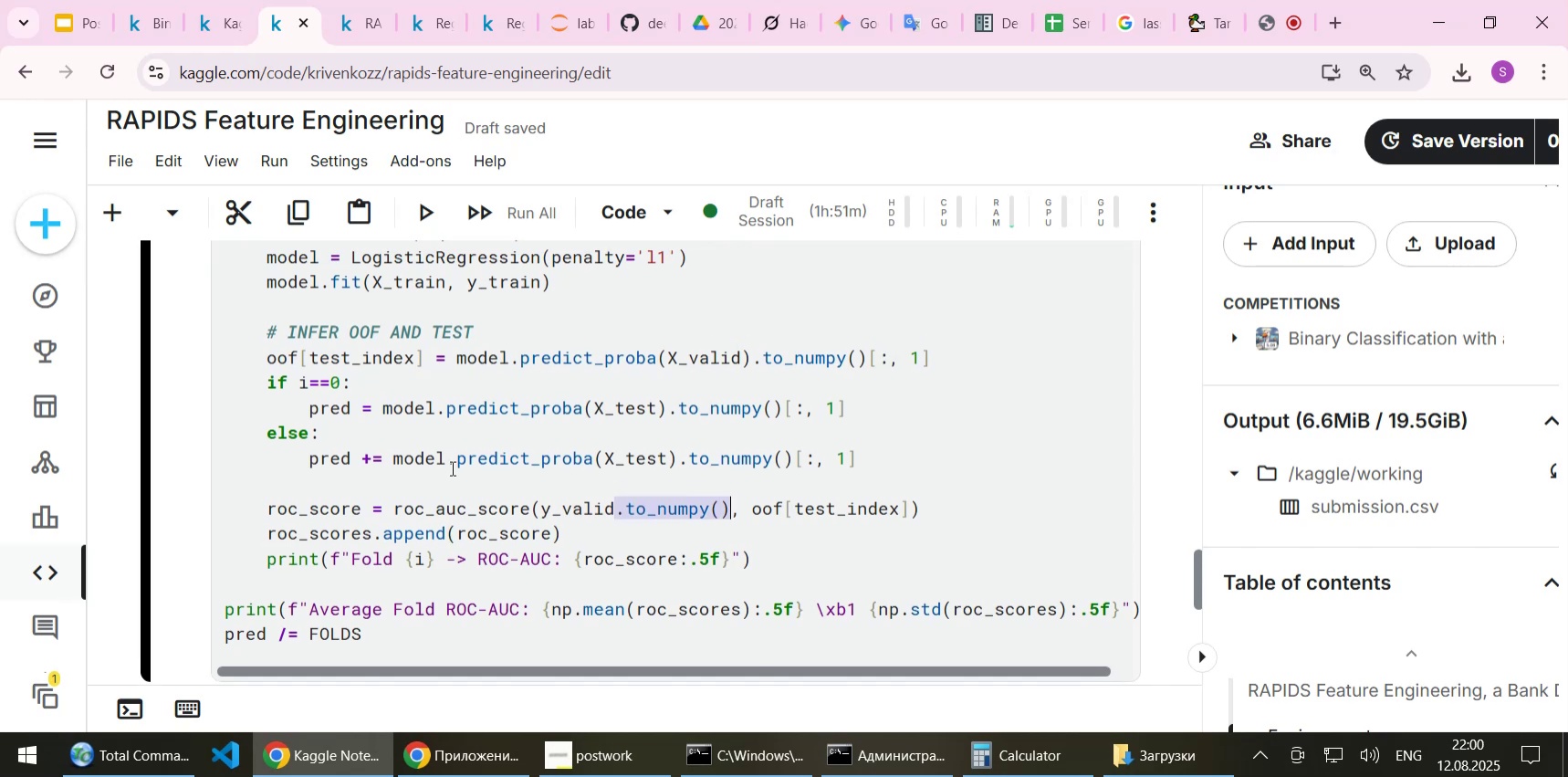 
scroll: coordinate [451, 467], scroll_direction: up, amount: 17.0
 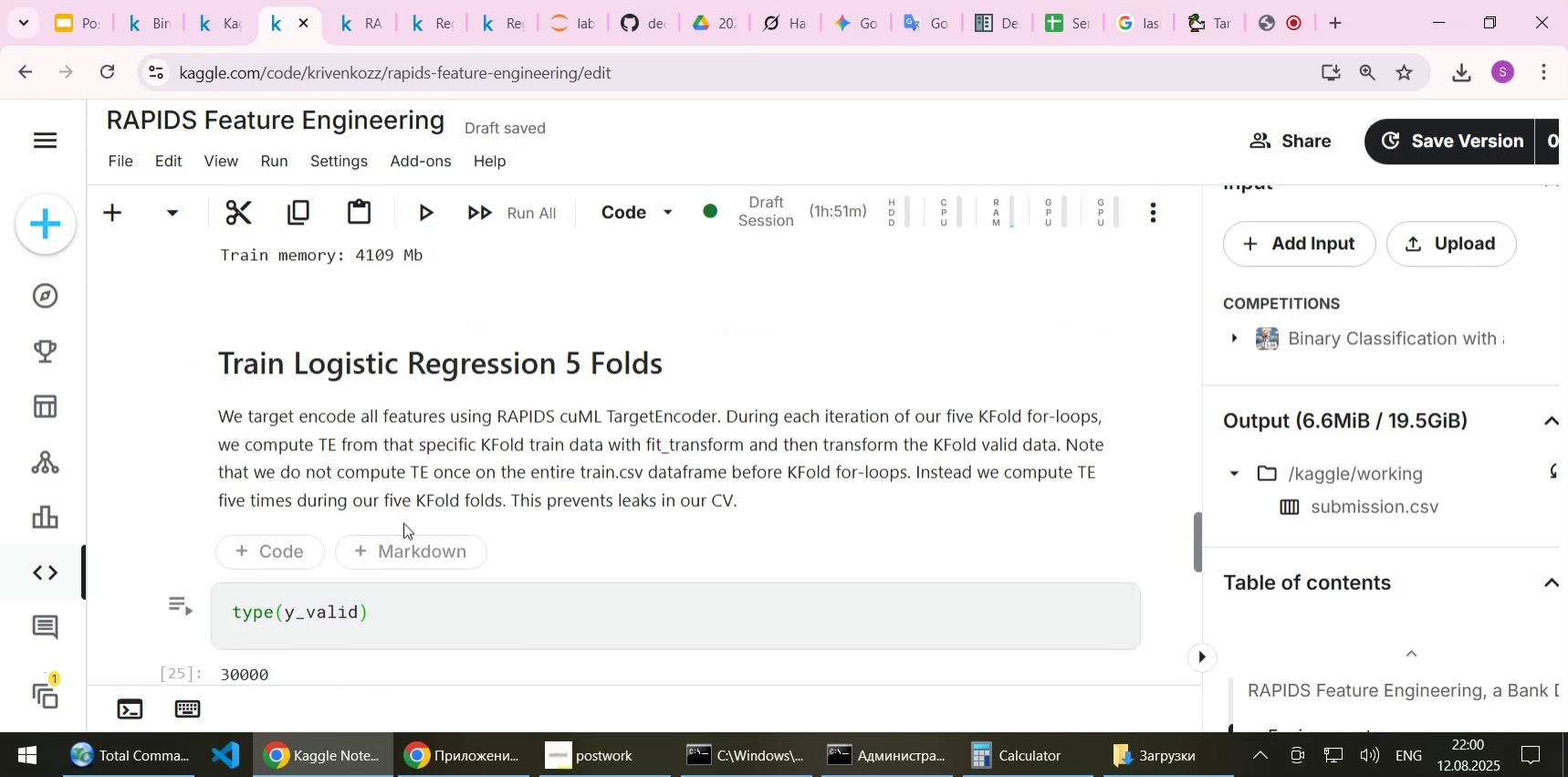 
scroll: coordinate [403, 522], scroll_direction: down, amount: 1.0
 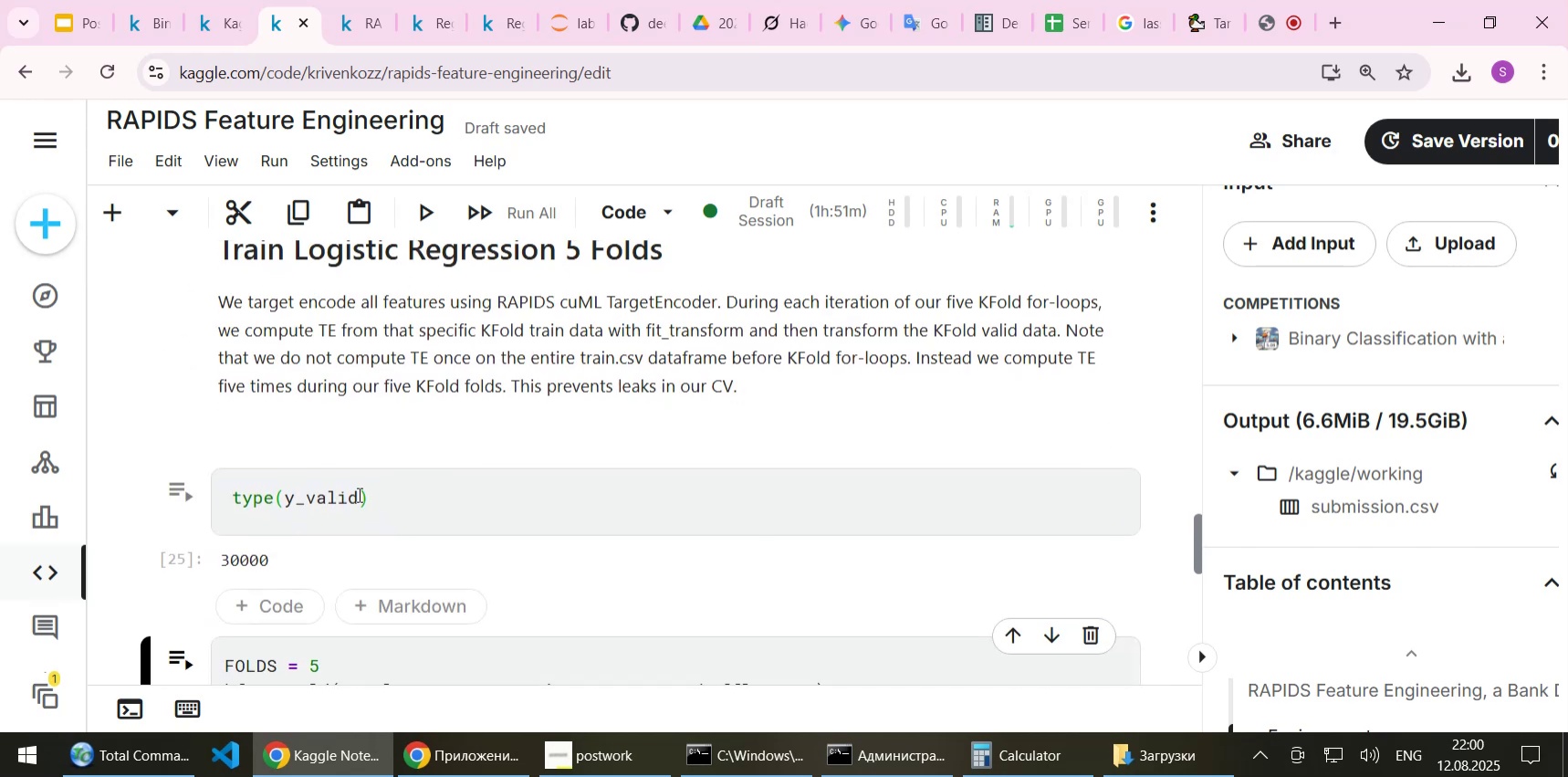 
left_click([358, 494])
 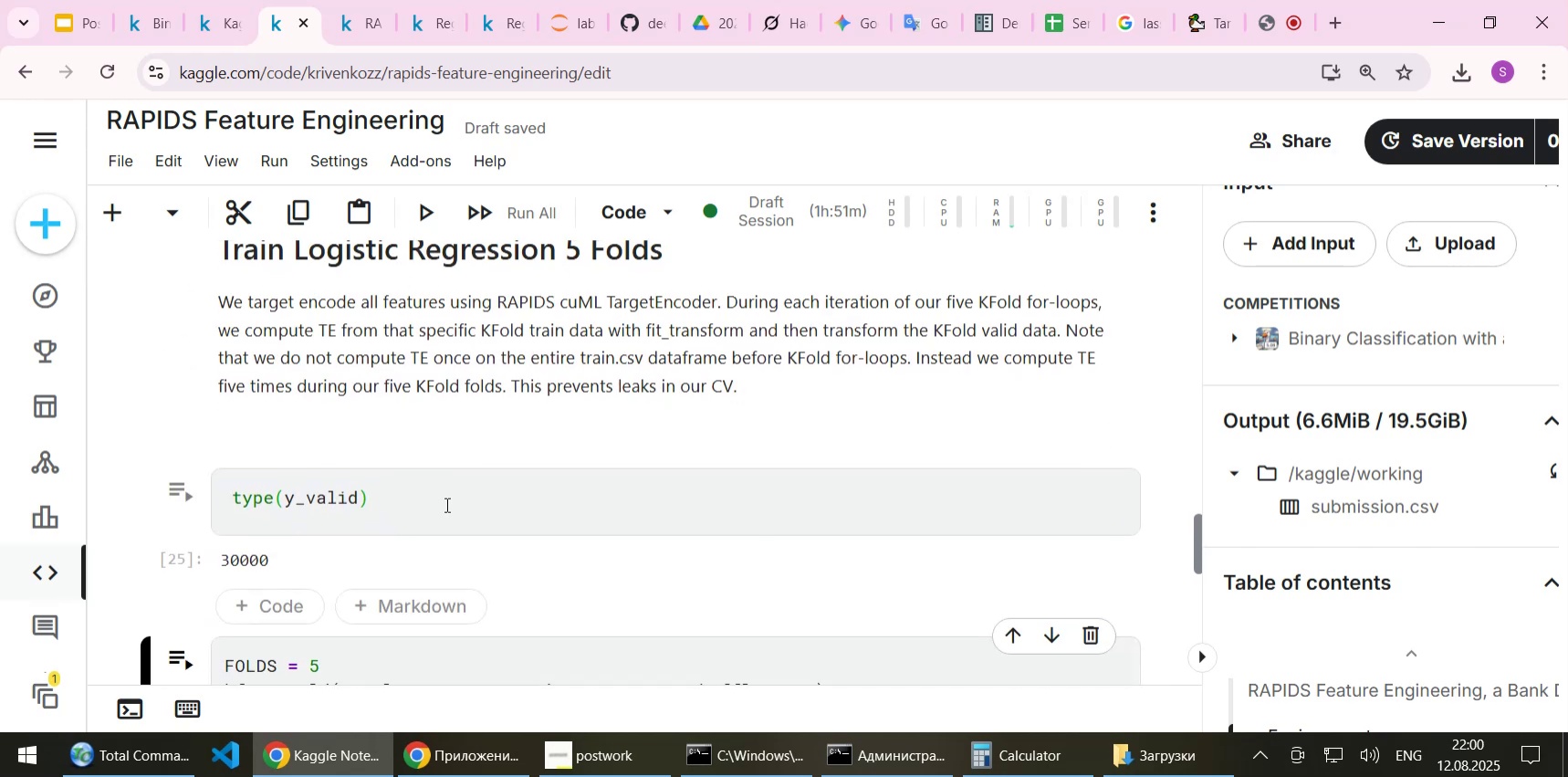 
key(Control+V)
 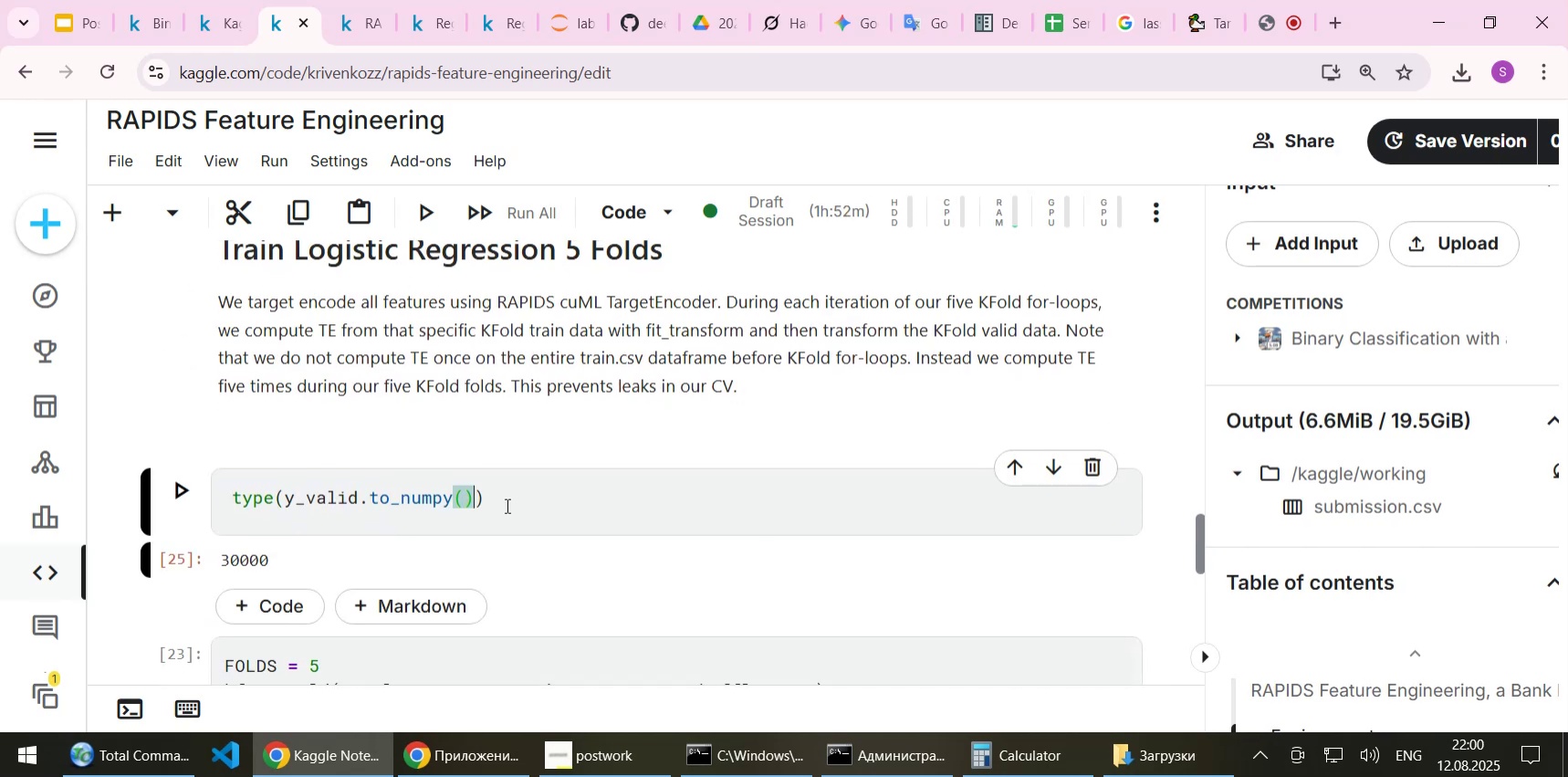 
left_click([506, 505])
 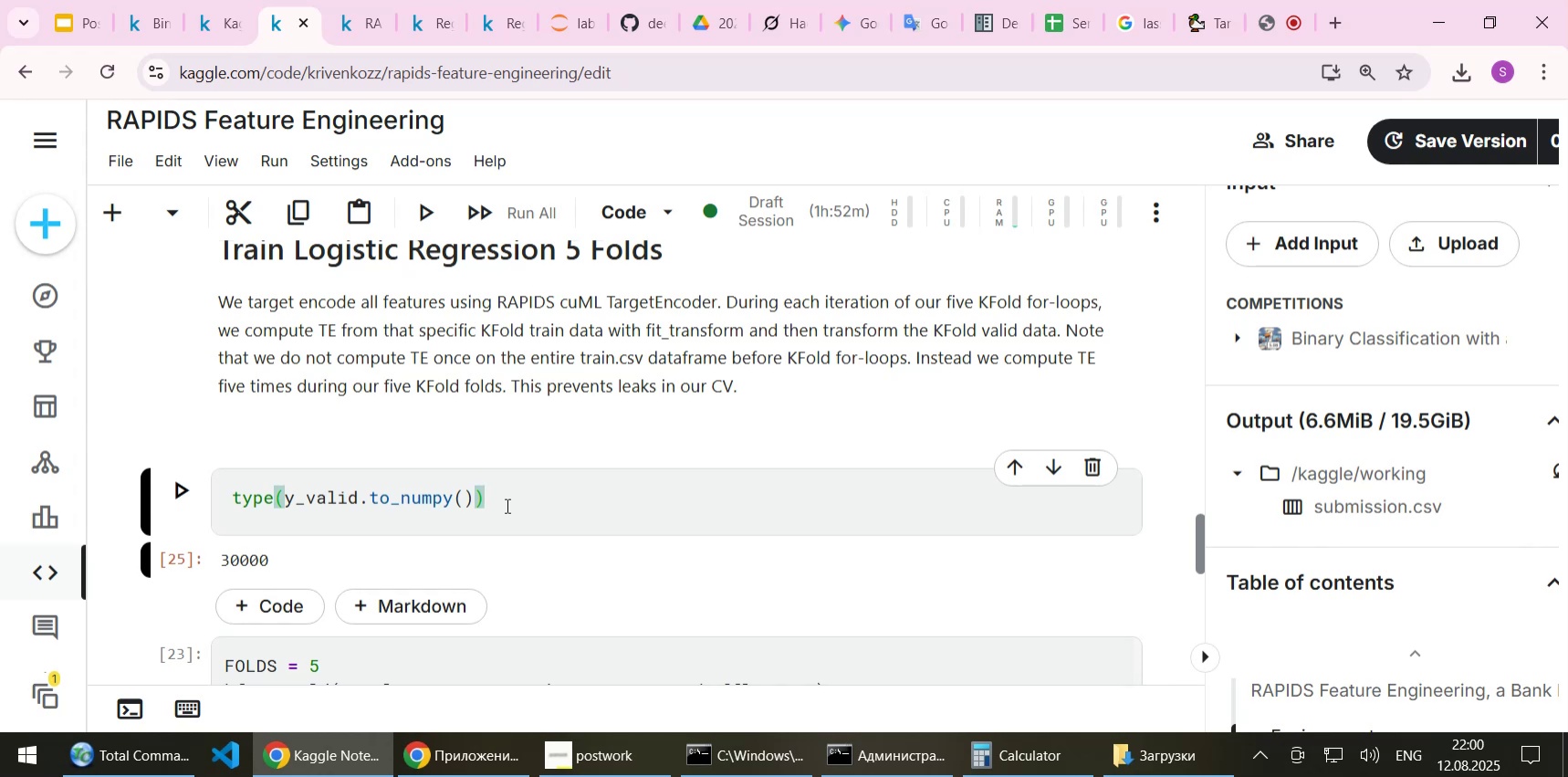 
key(Shift+Enter)
 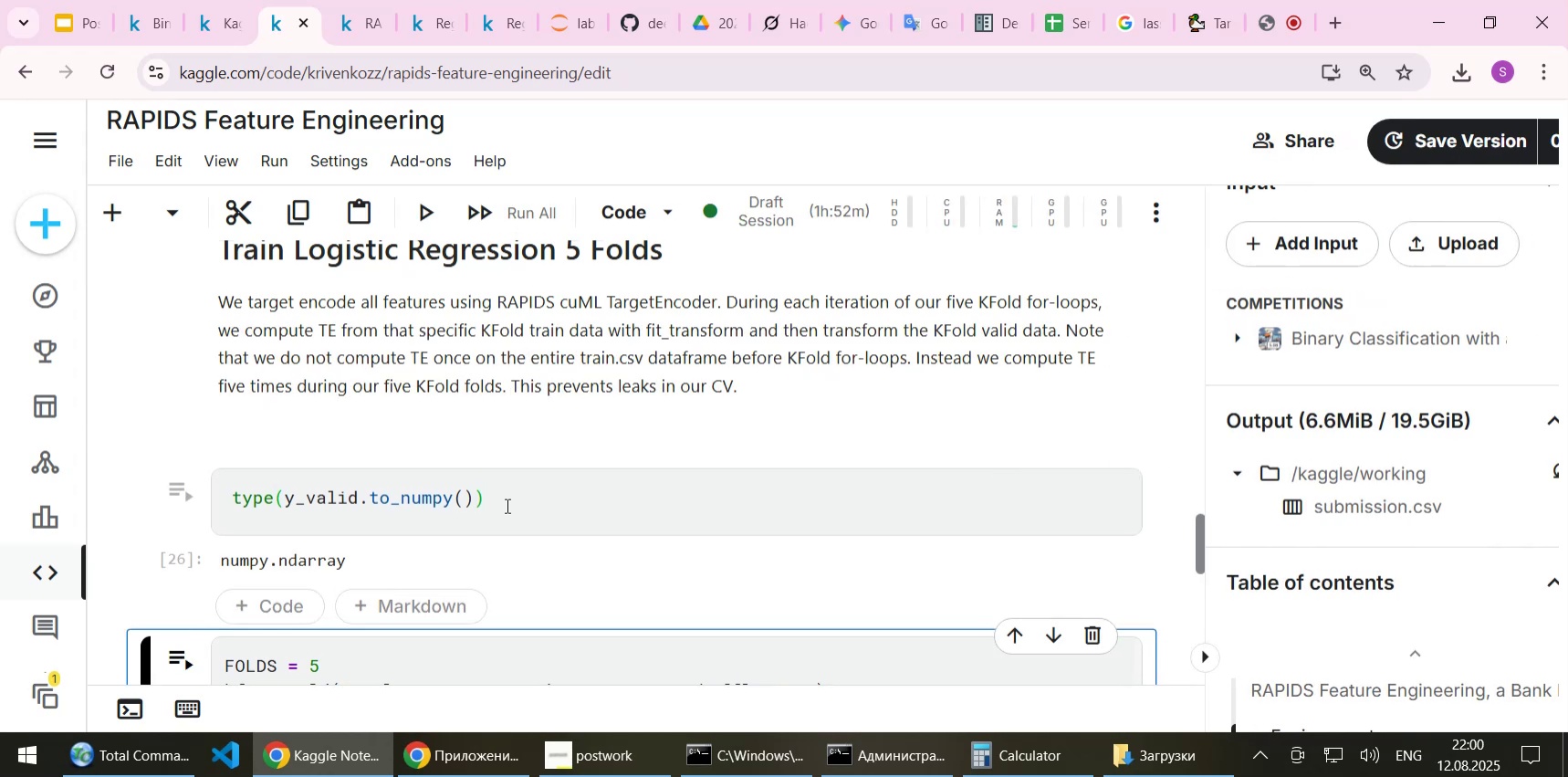 
left_click([506, 505])
 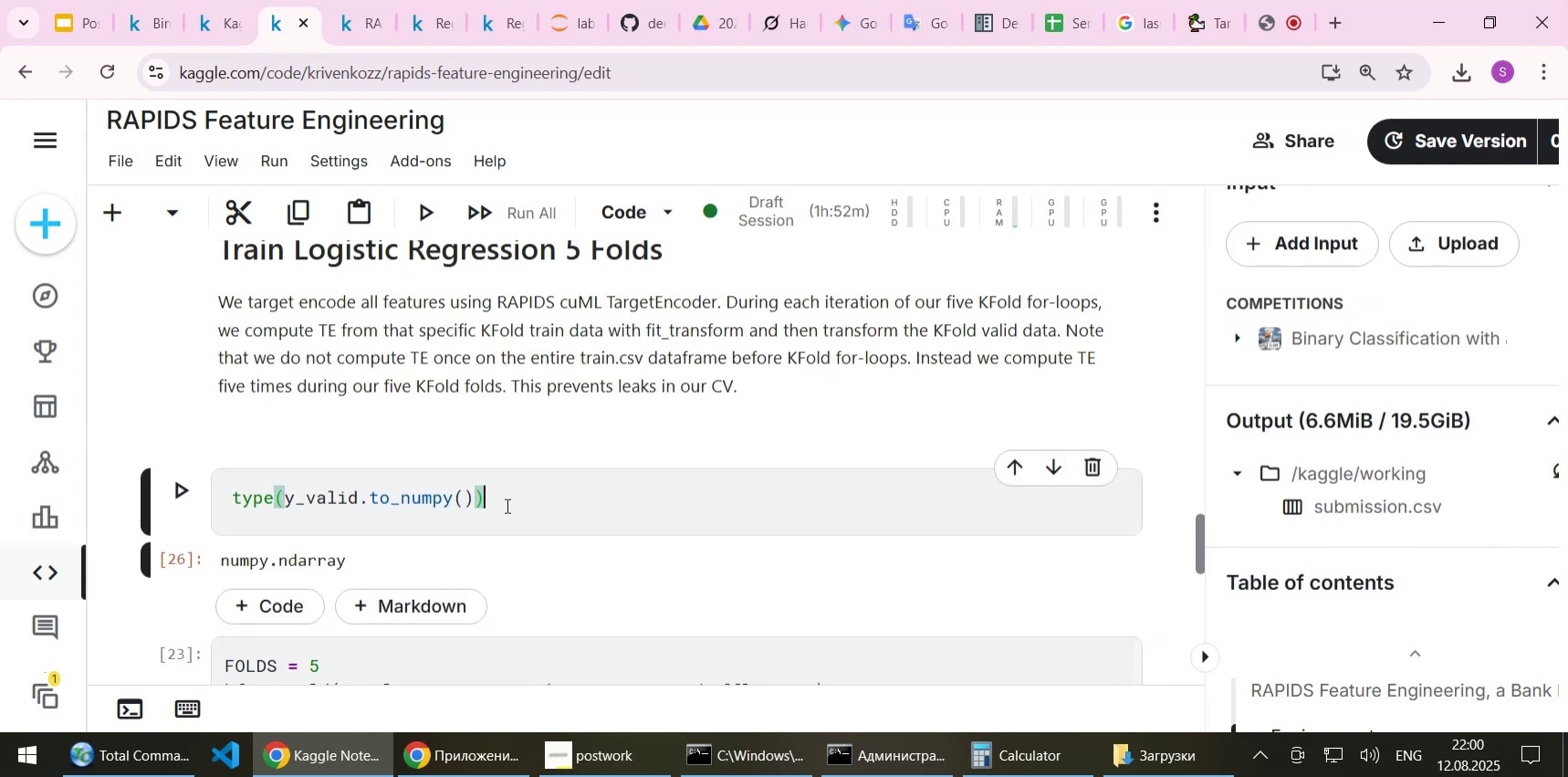 
key(Shift+Home)
 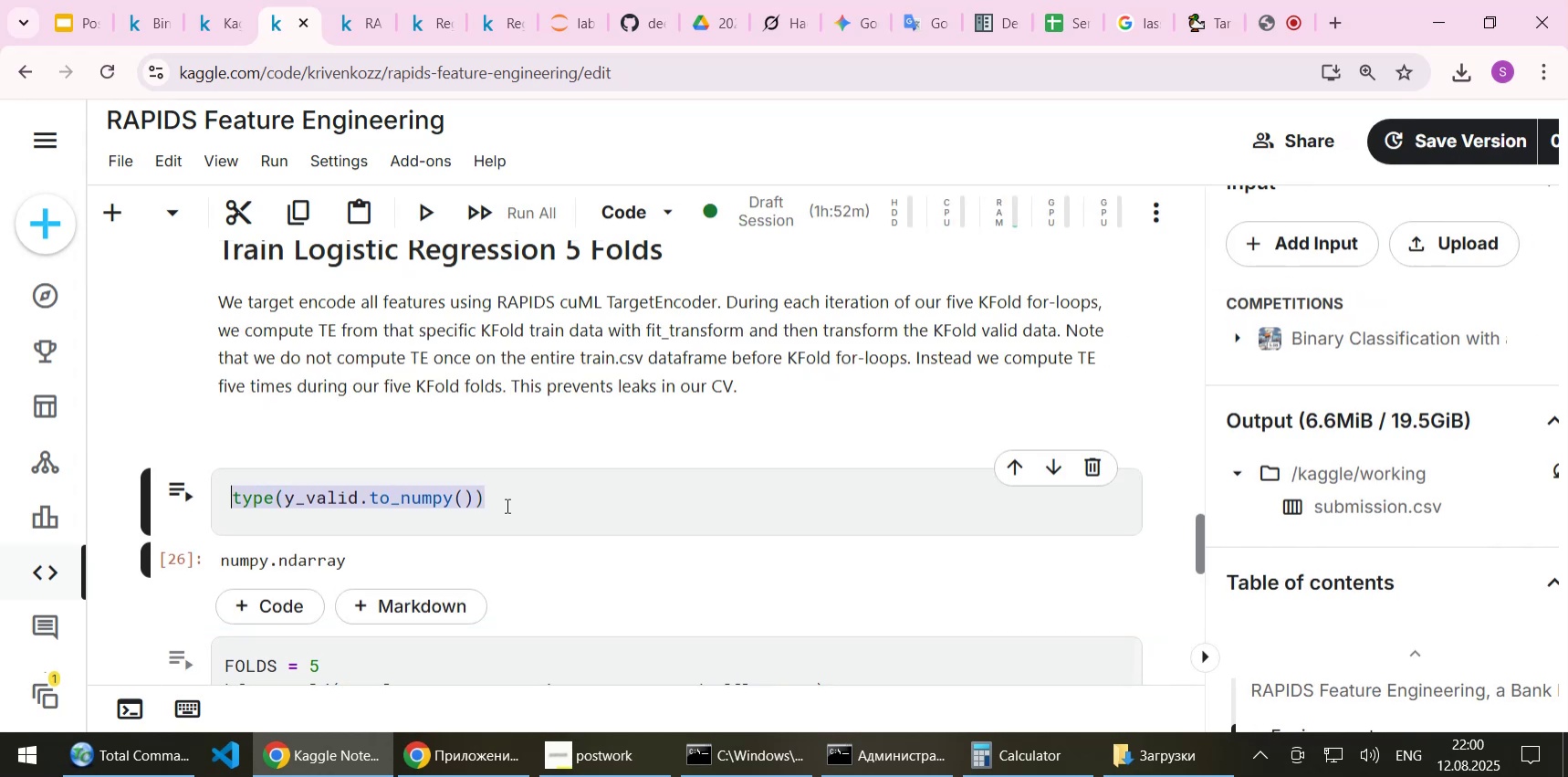 
key(Delete)
 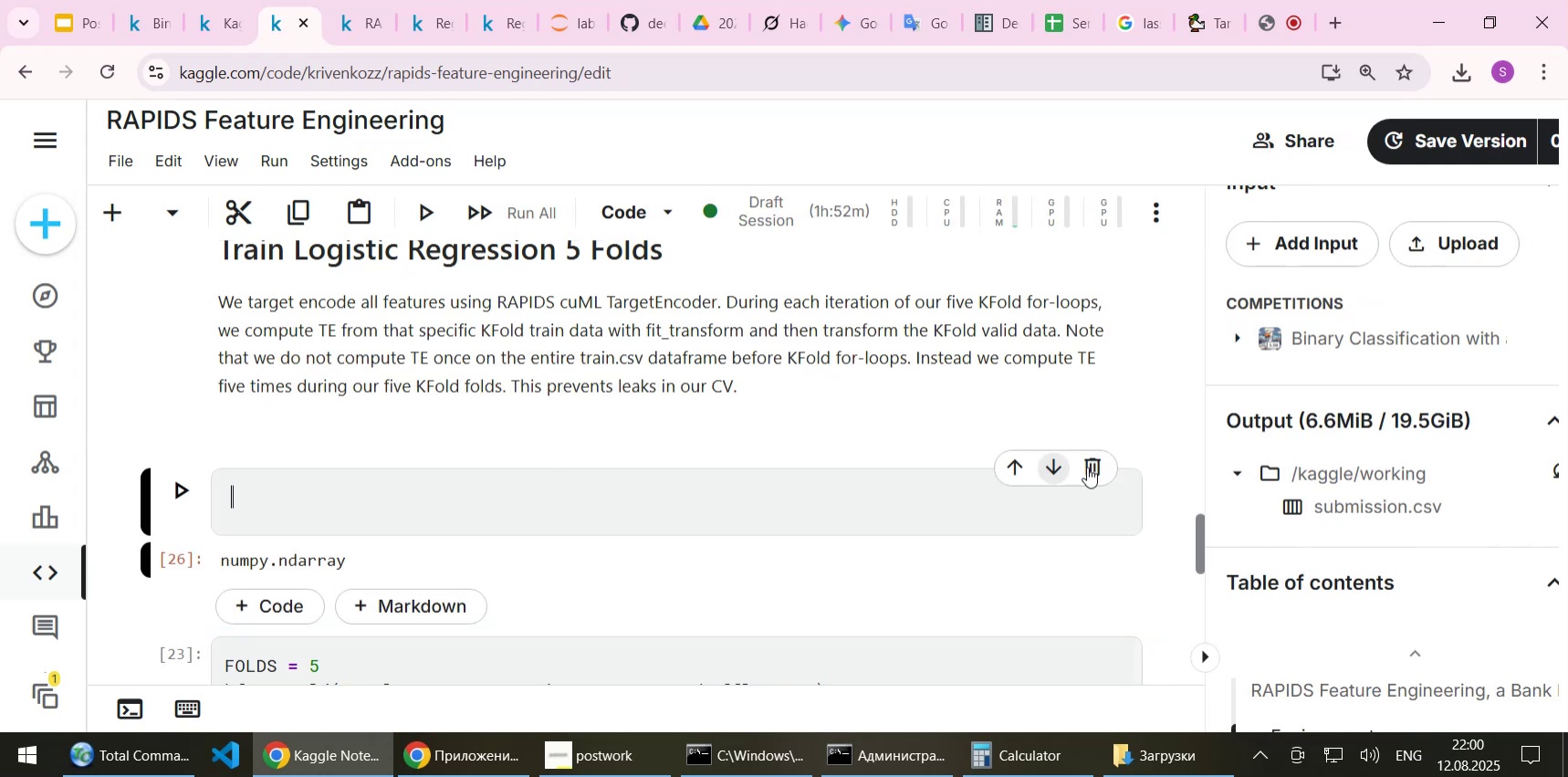 
left_click([1088, 467])
 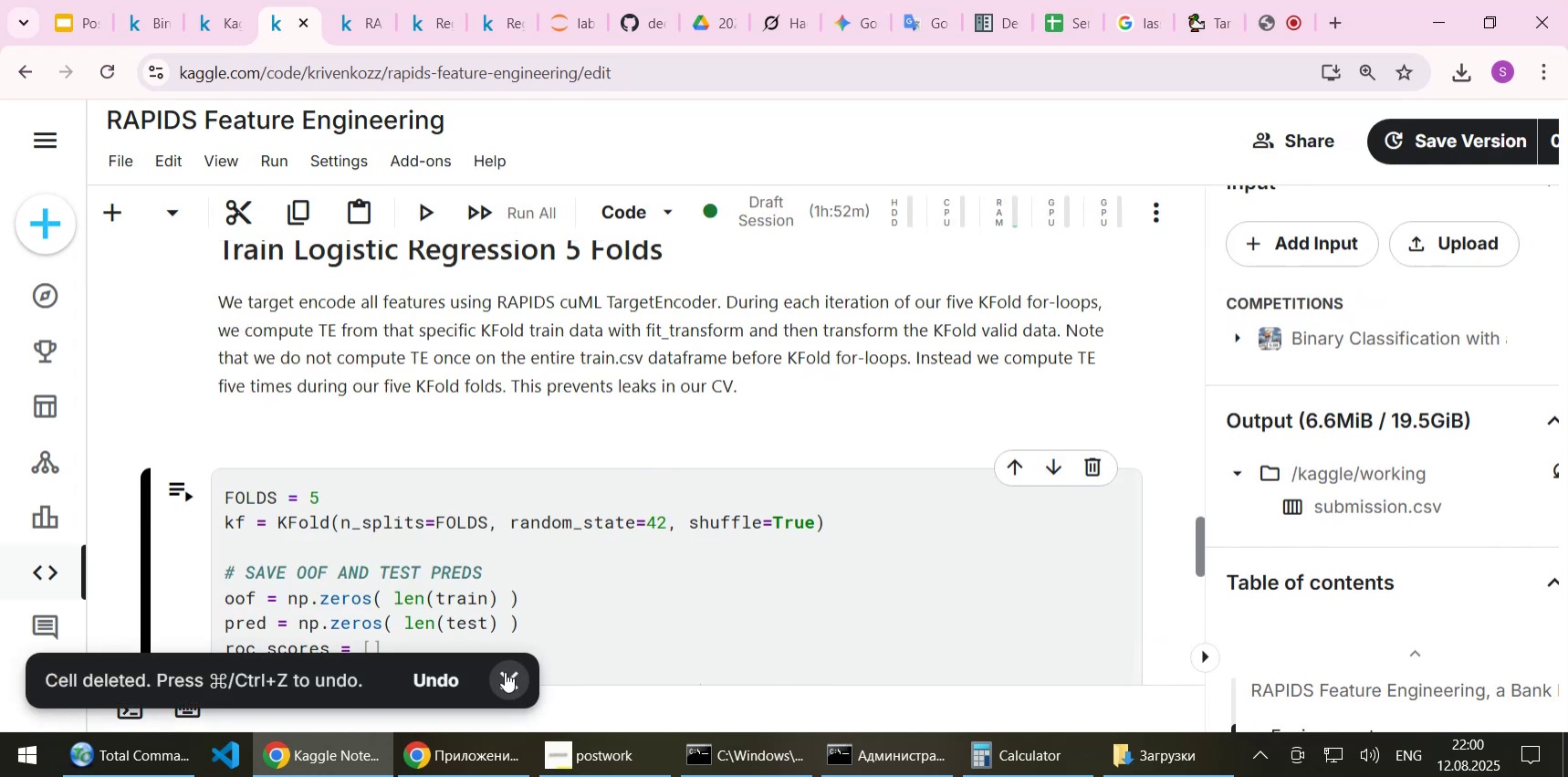 
left_click([504, 674])
 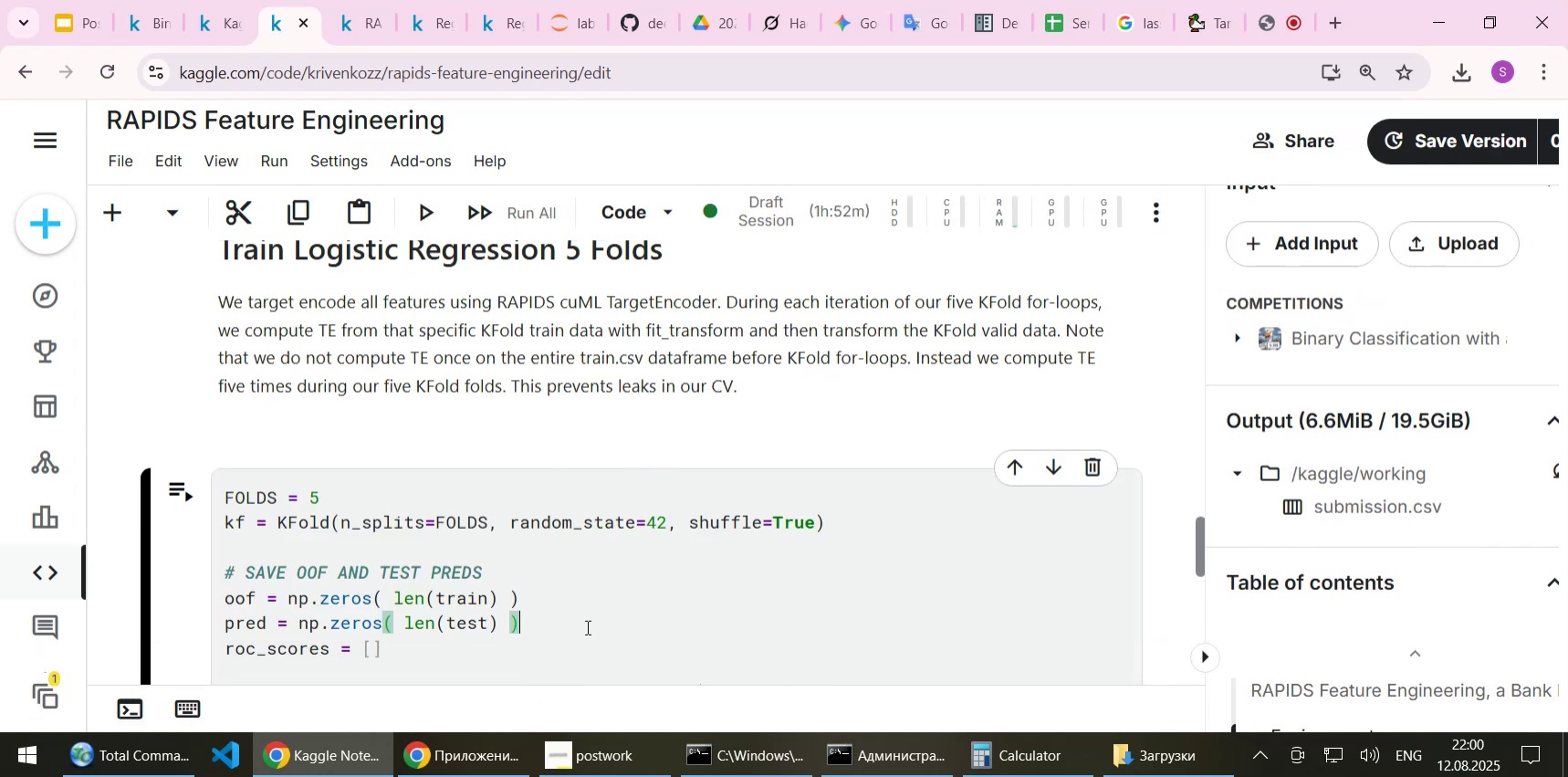 
left_click([584, 628])
 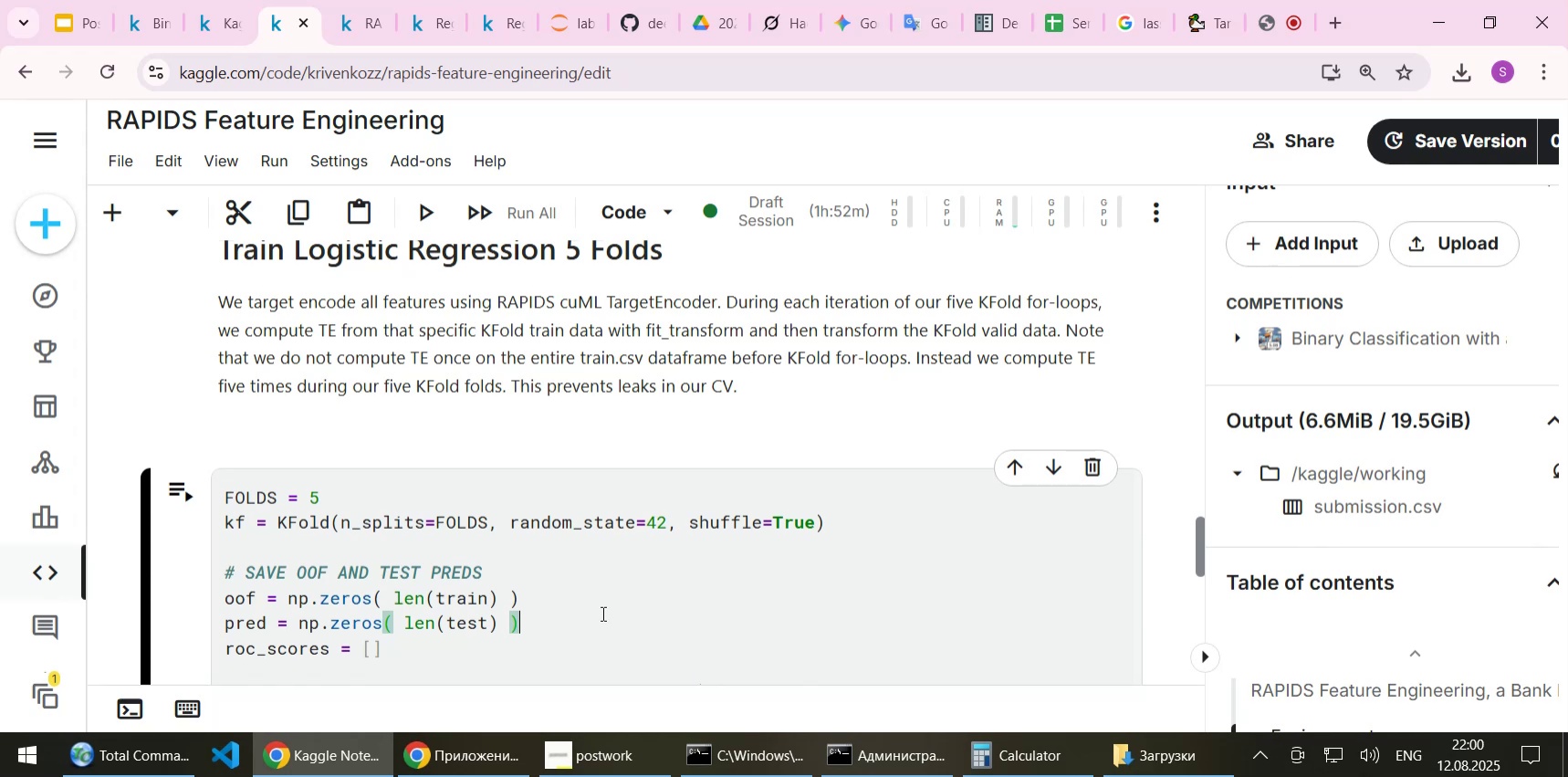 
key(Control+S)
 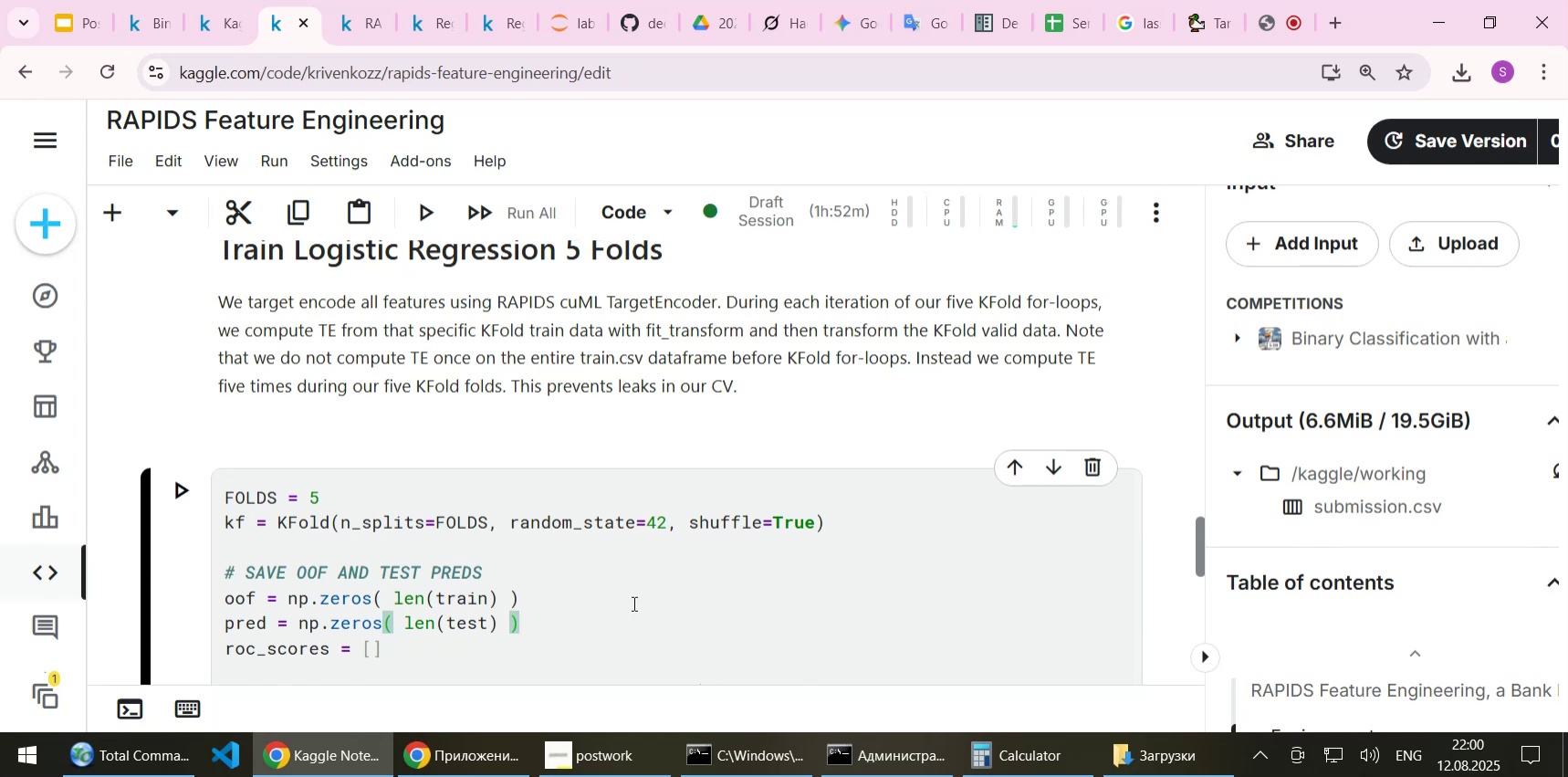 
scroll: coordinate [632, 603], scroll_direction: down, amount: 15.0
 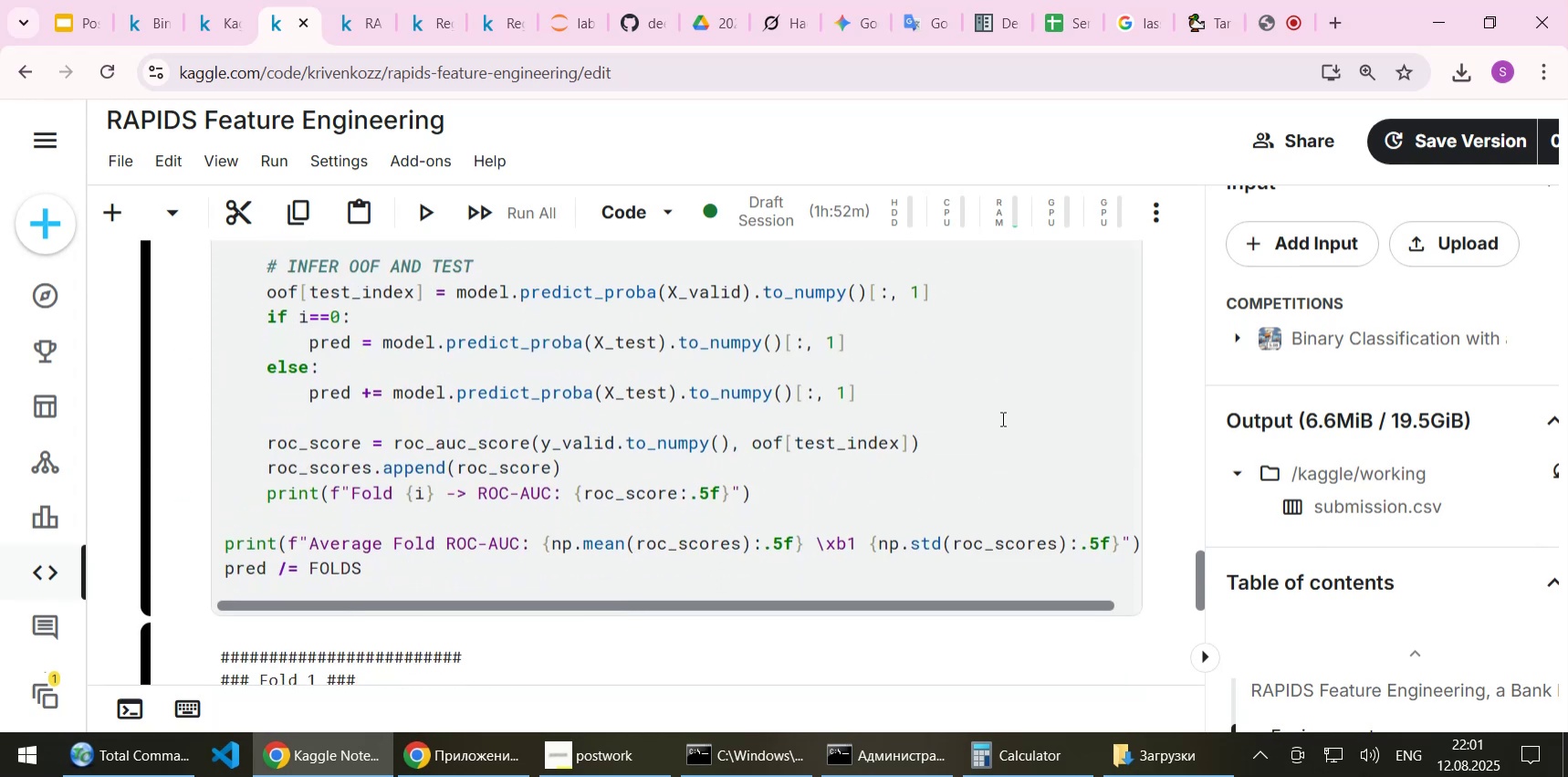 
left_click([1001, 417])
 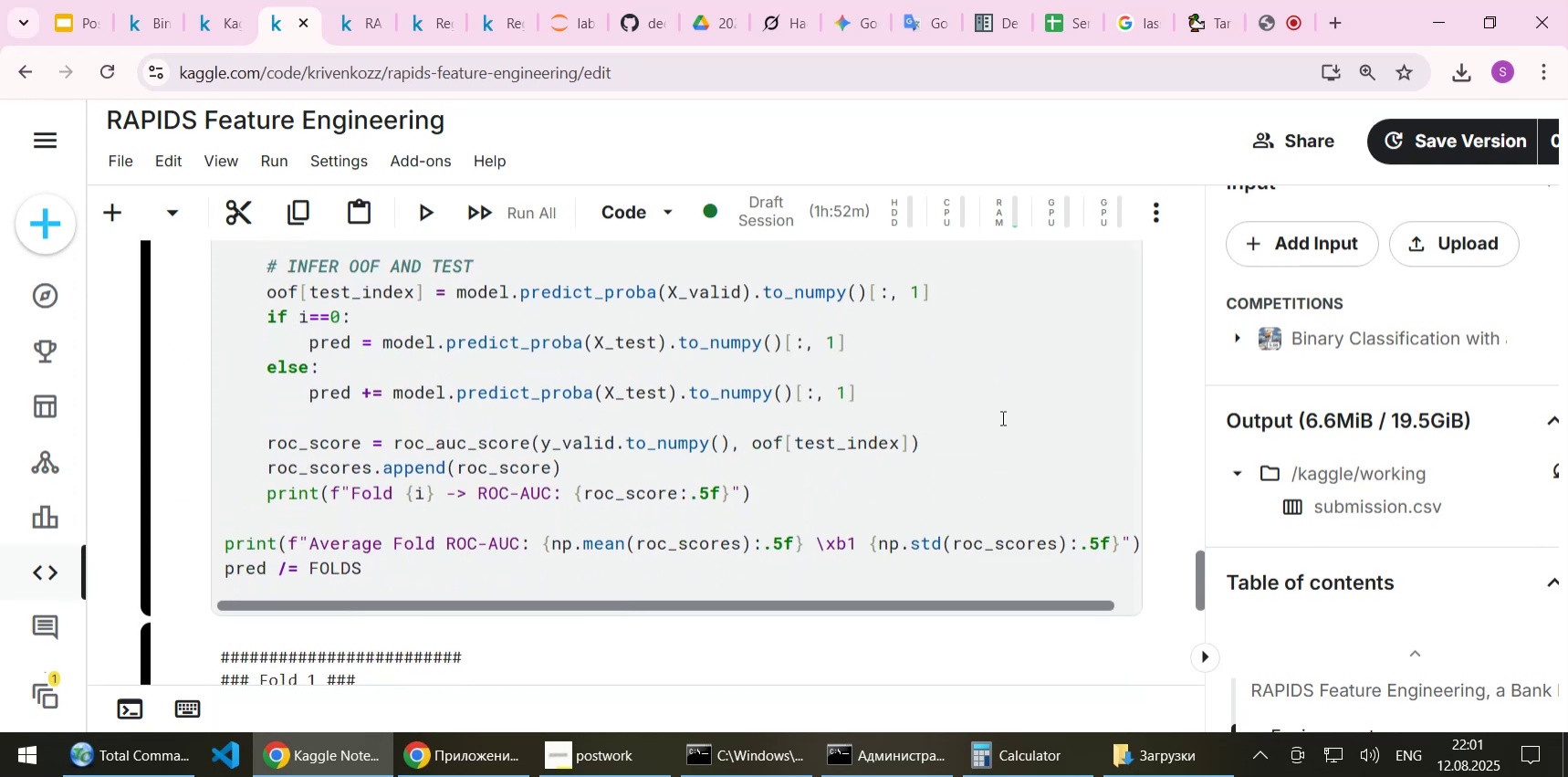 